 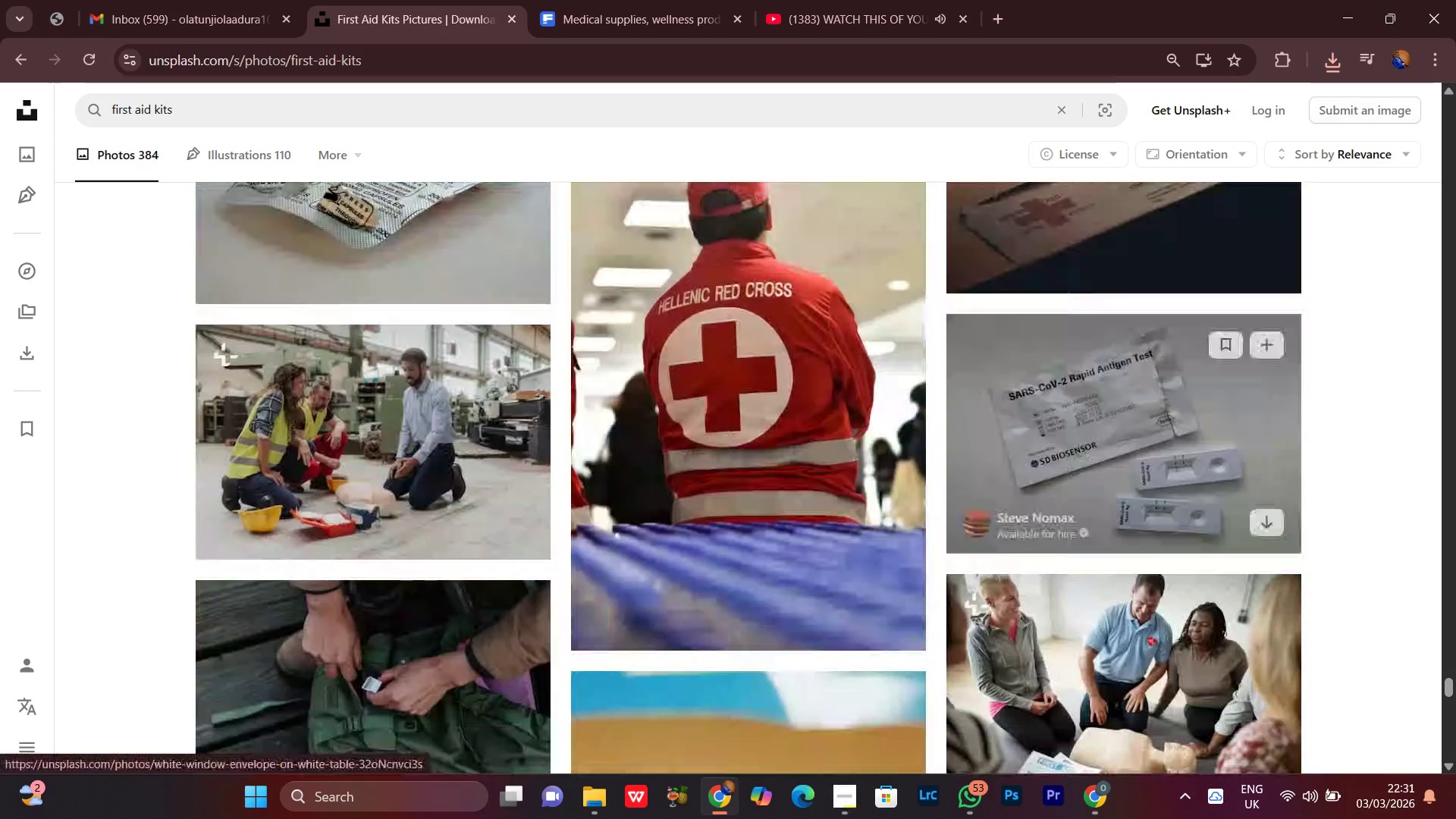 
scroll: coordinate [1446, 516], scroll_direction: none, amount: 0.0
 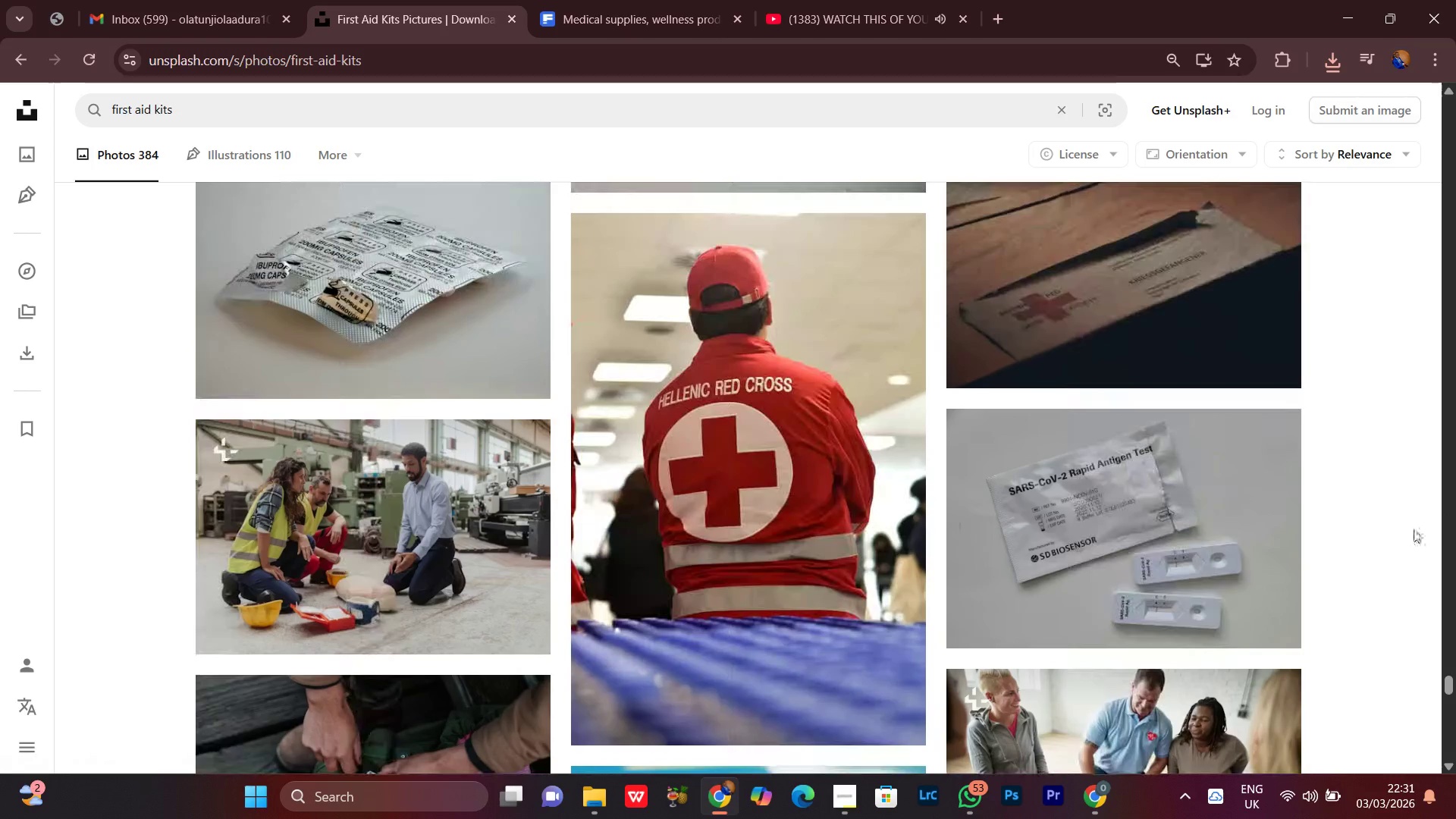 
scroll: coordinate [1415, 530], scroll_direction: down, amount: 11.0
 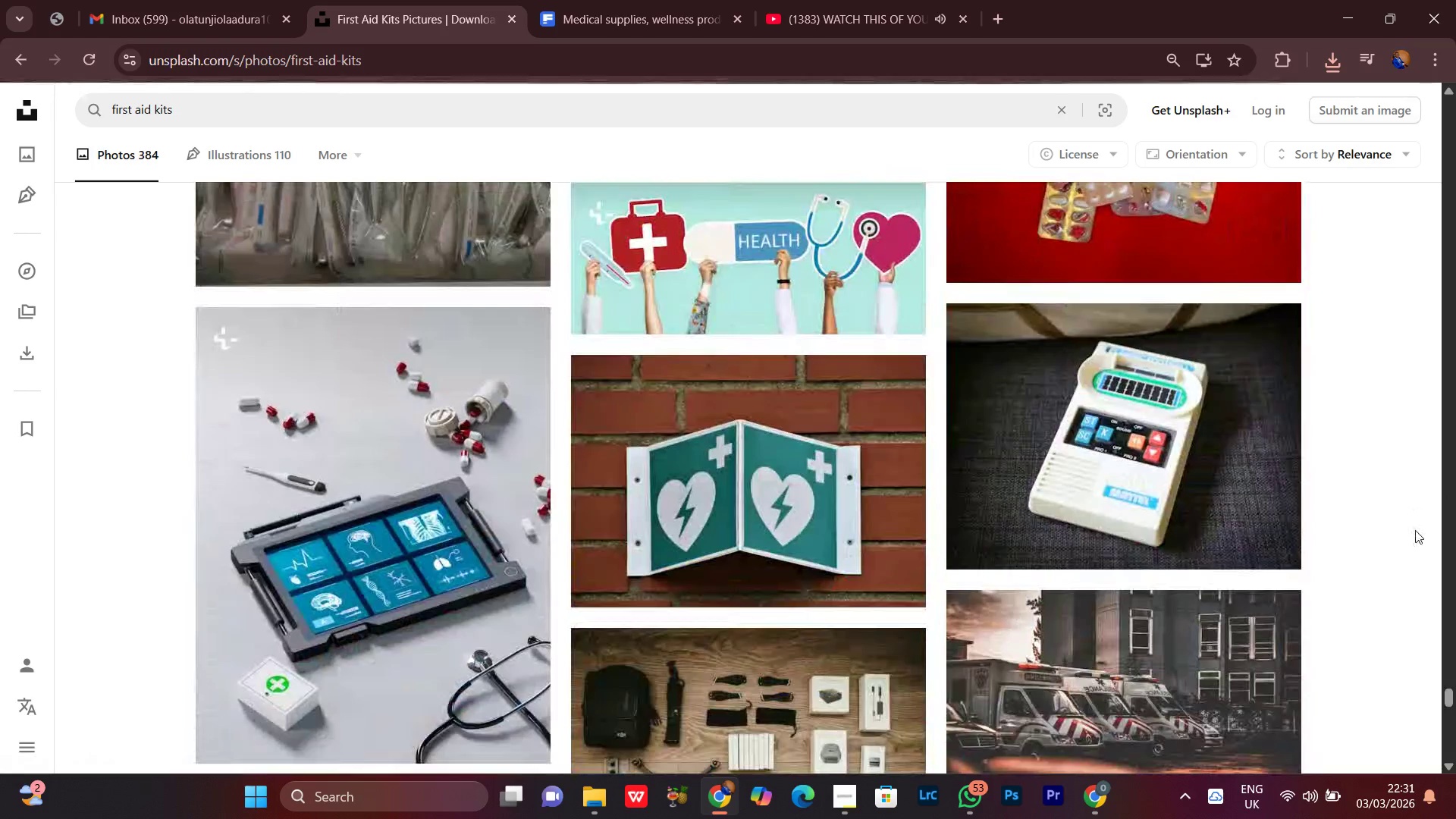 
scroll: coordinate [1415, 530], scroll_direction: none, amount: 0.0
 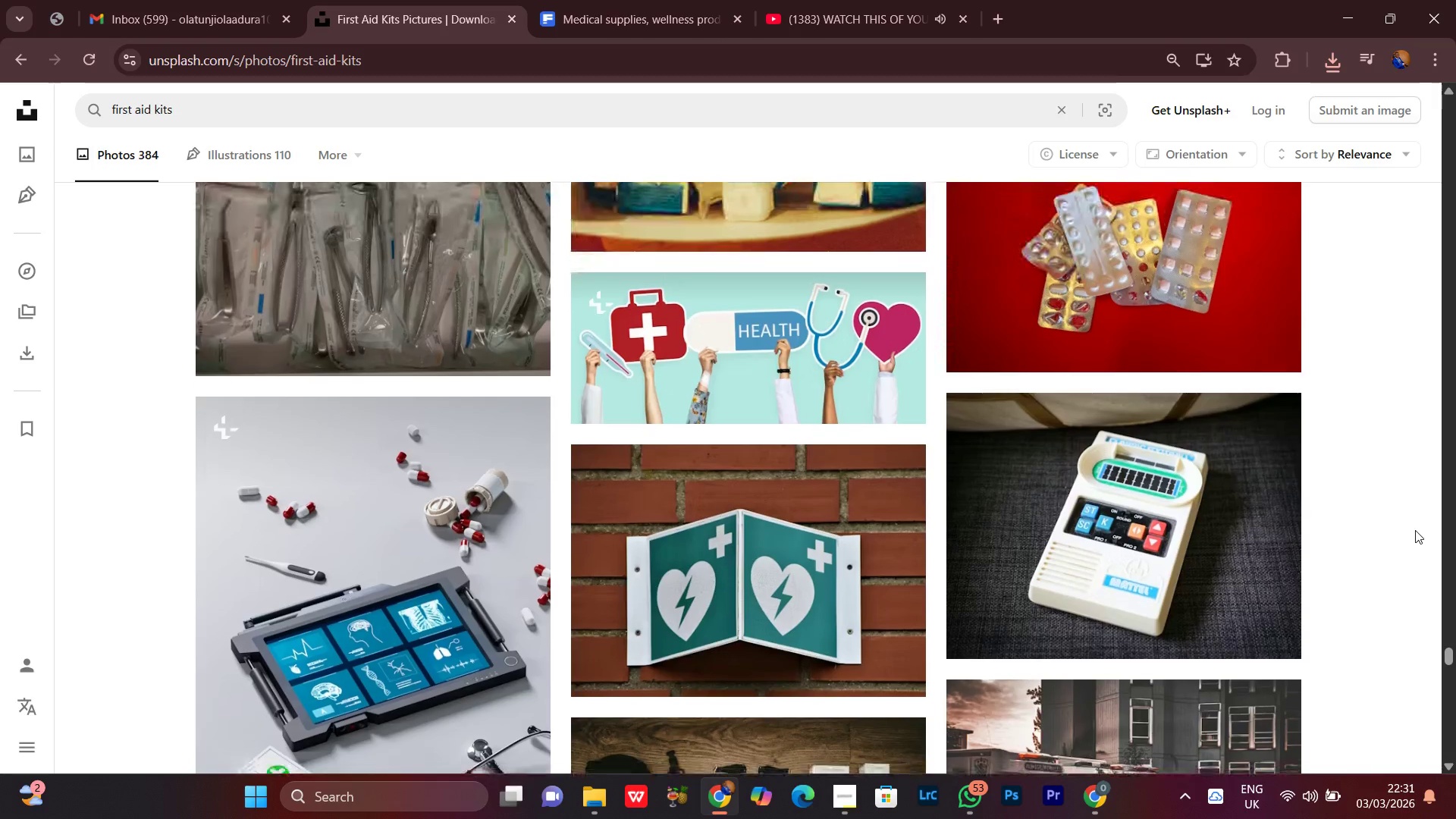 
scroll: coordinate [1415, 530], scroll_direction: down, amount: 1.0
 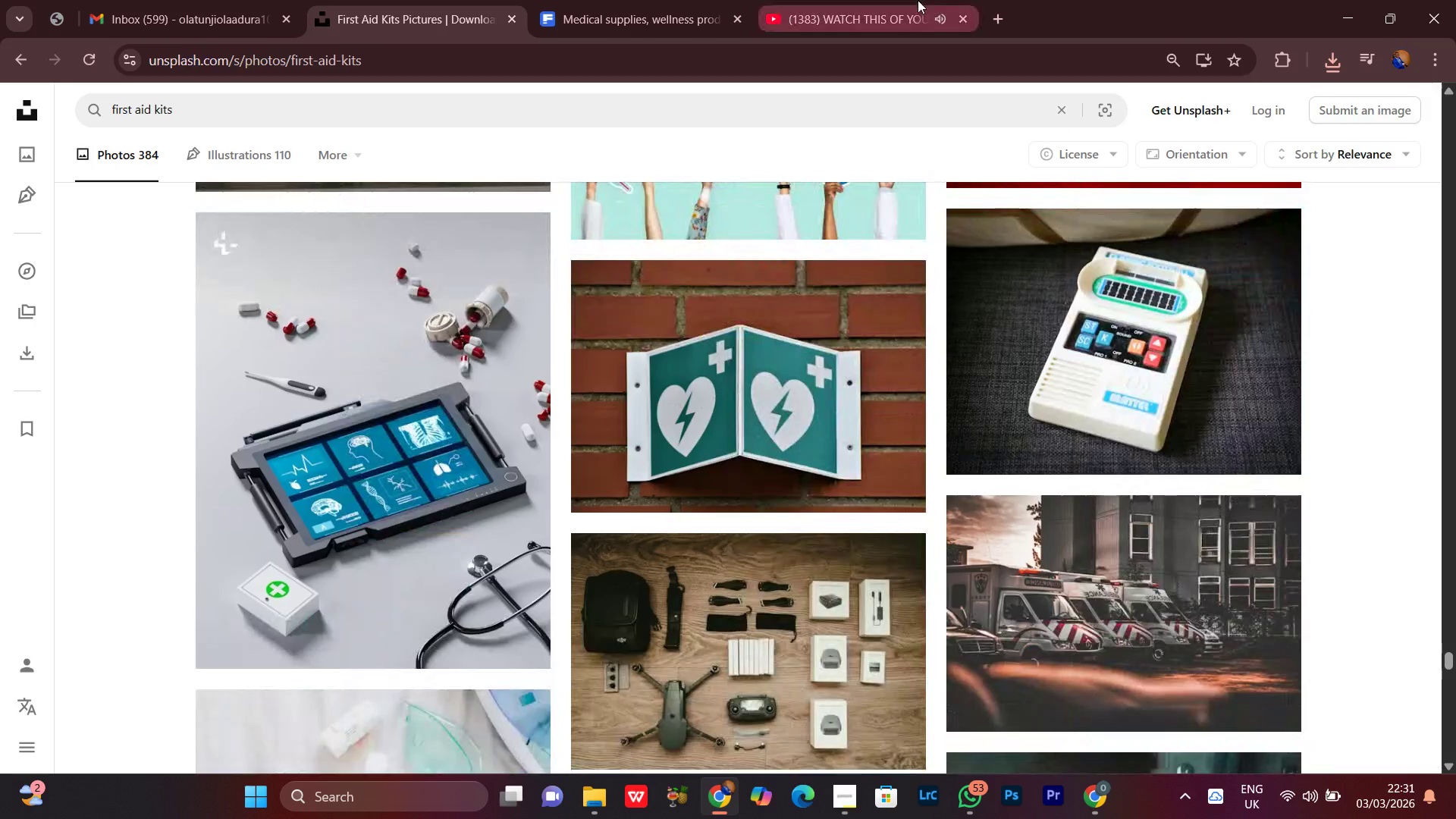 
left_click([918, 0])
 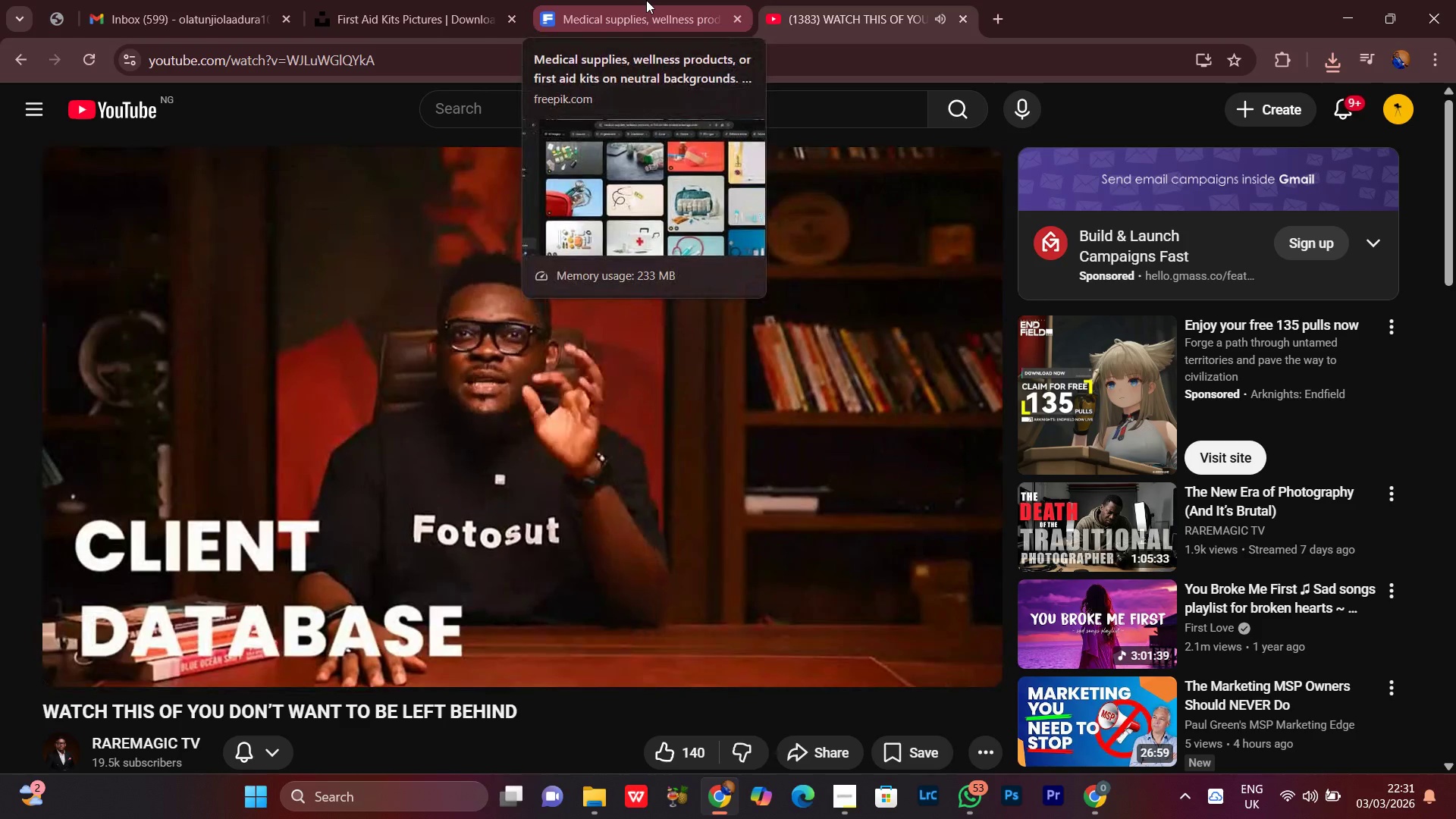 
wait(6.27)
 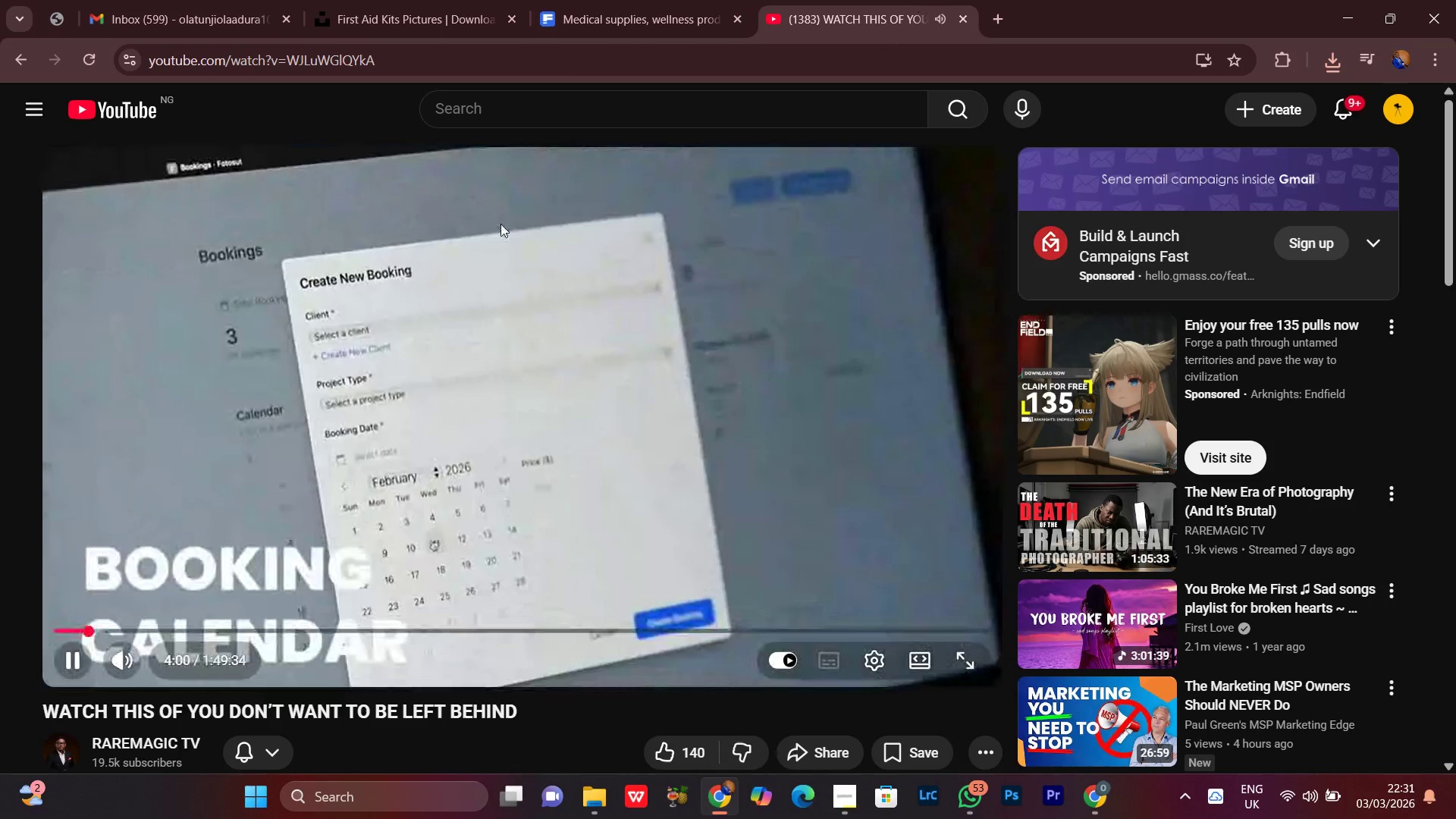 
left_click([646, 0])
 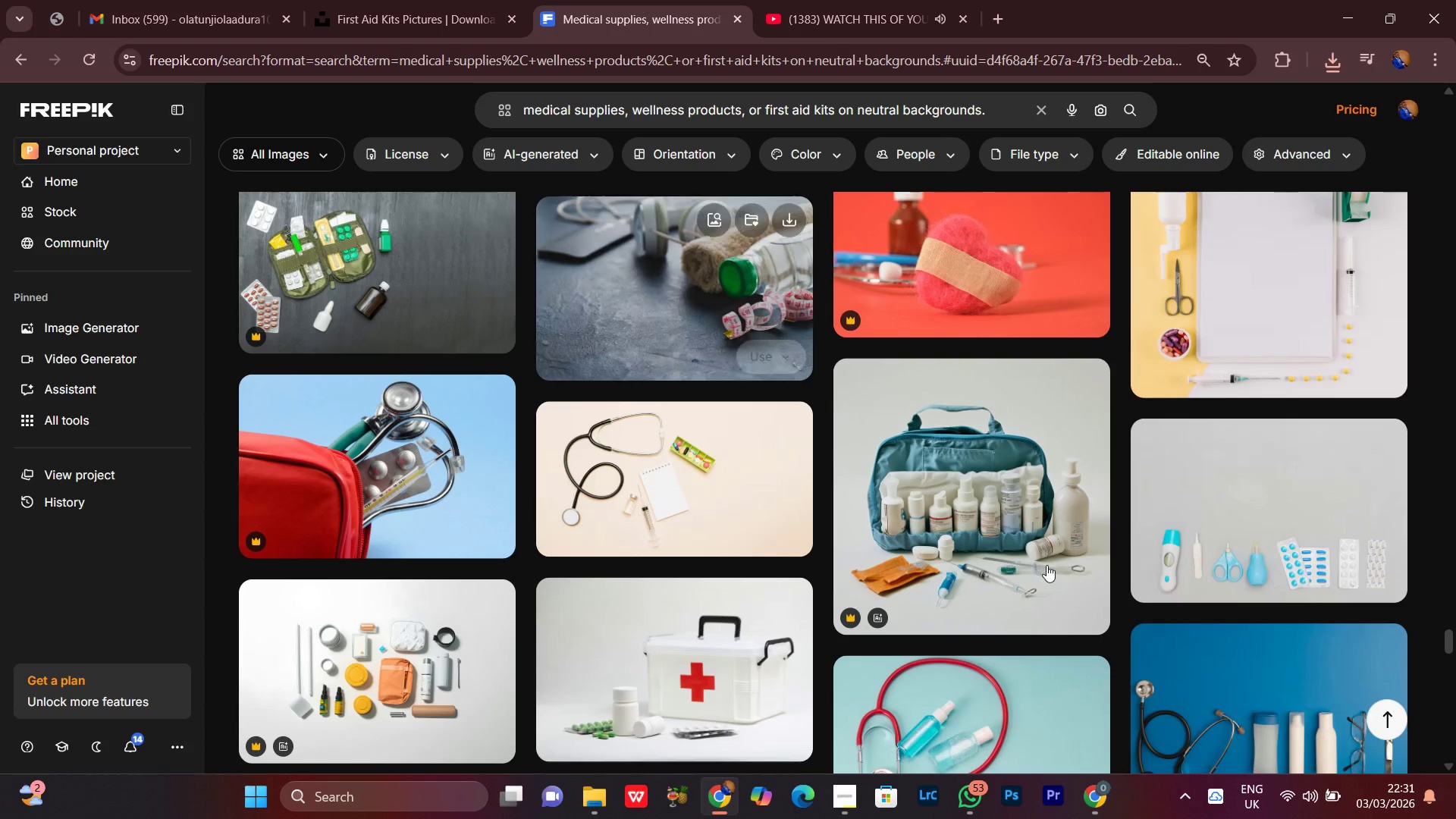 
scroll: coordinate [1110, 358], scroll_direction: down, amount: 15.0
 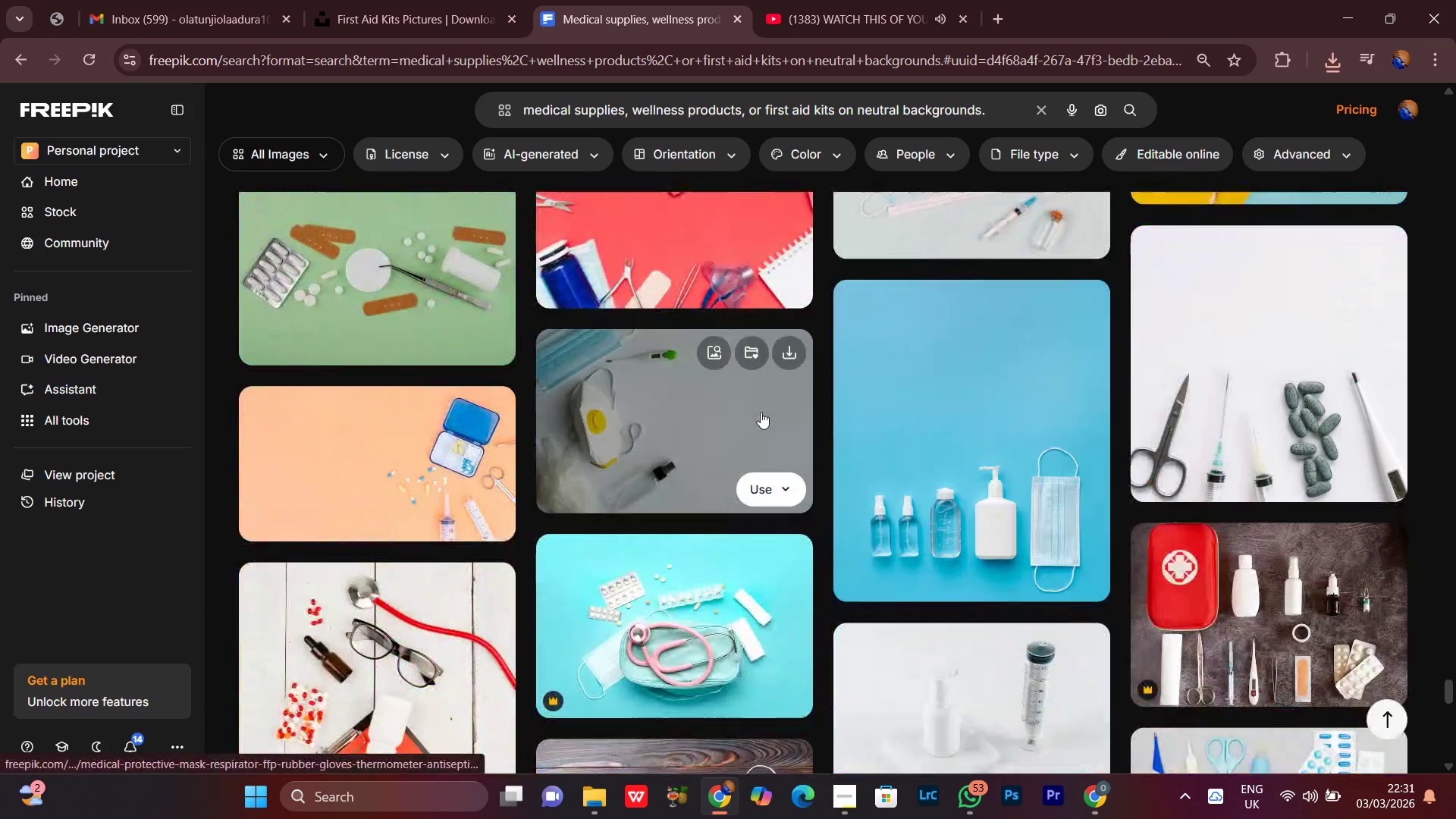 
scroll: coordinate [824, 522], scroll_direction: down, amount: 4.0
 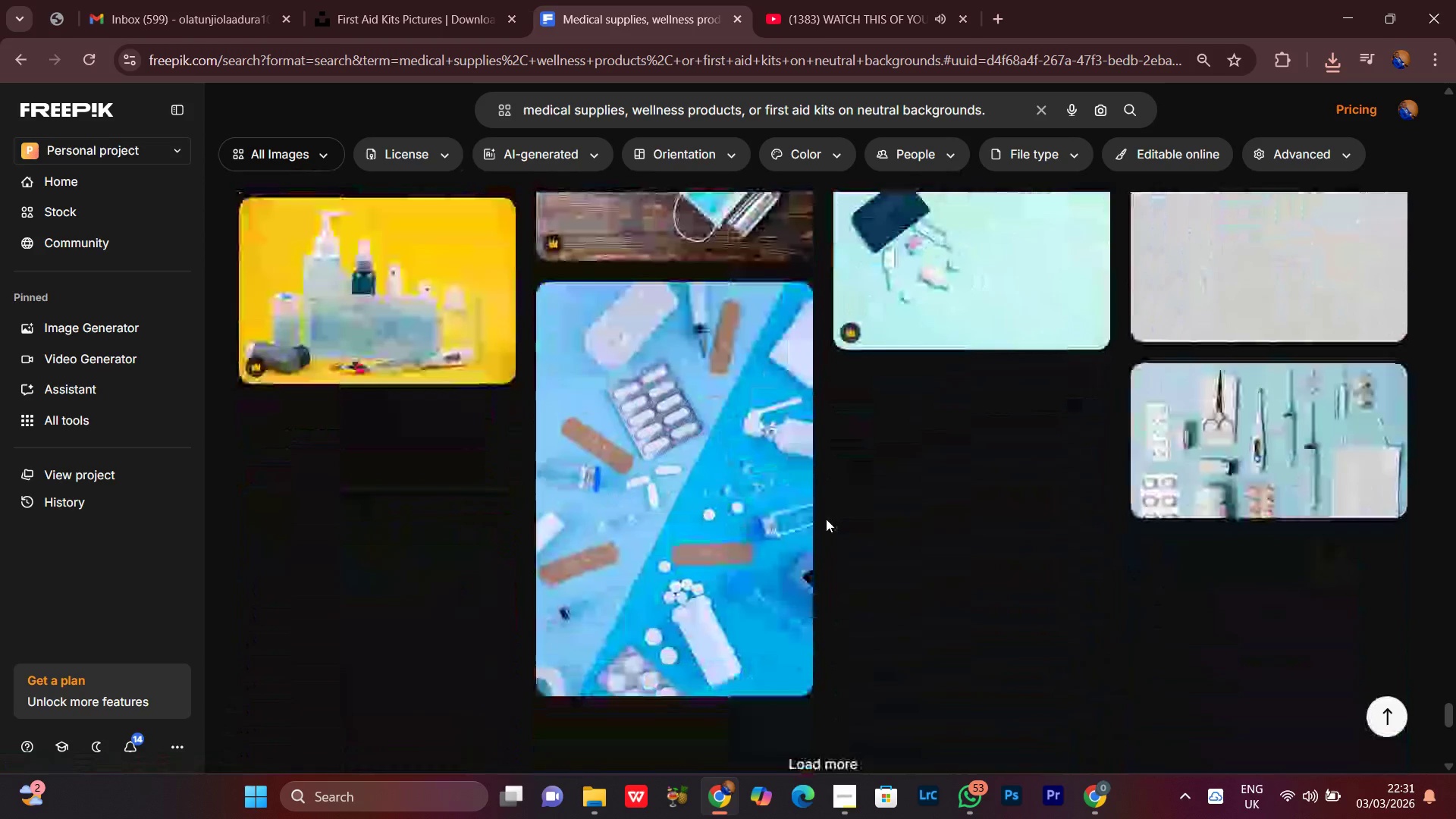 
scroll: coordinate [826, 511], scroll_direction: up, amount: 6.0
 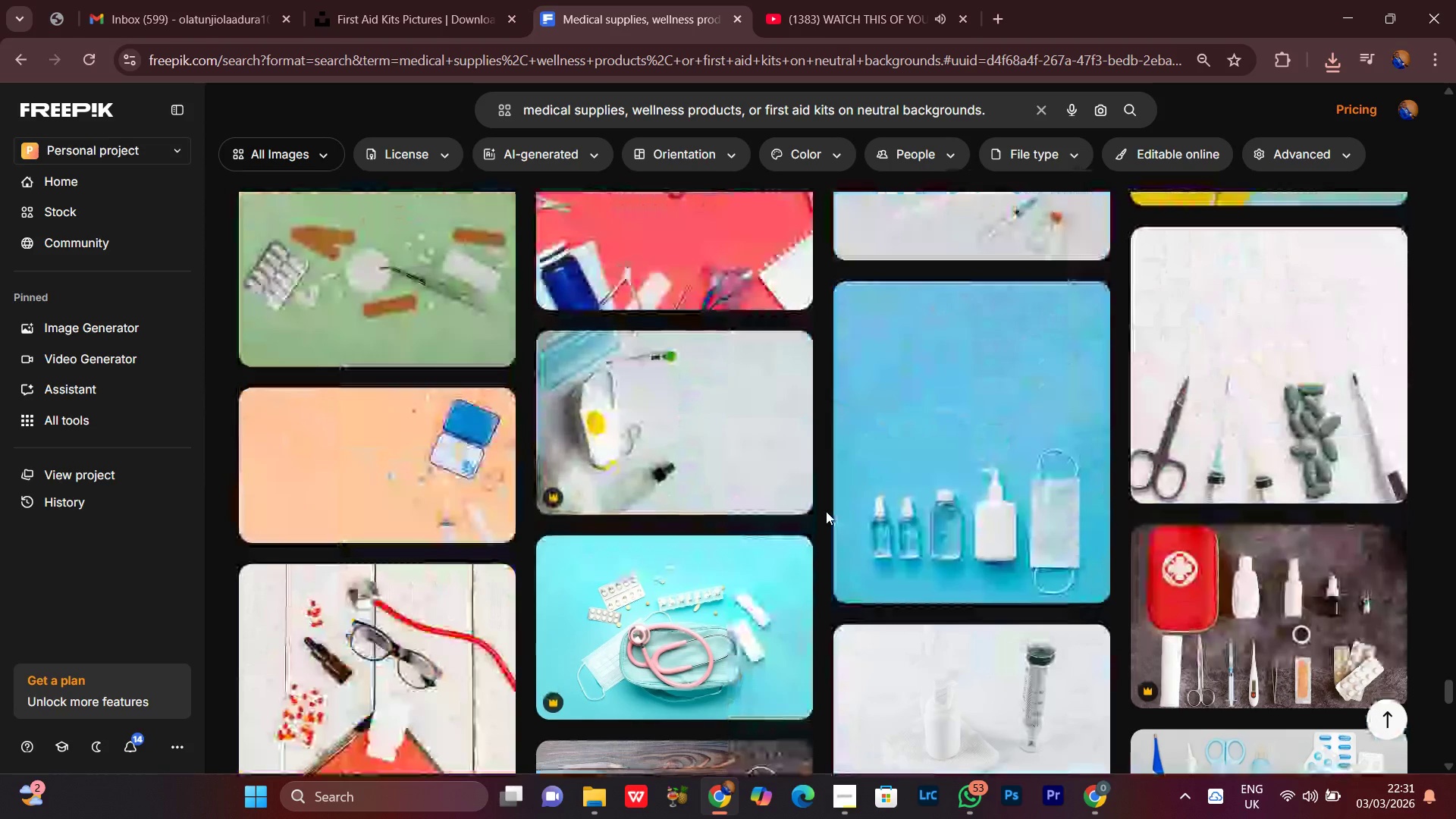 
scroll: coordinate [827, 510], scroll_direction: none, amount: 0.0
 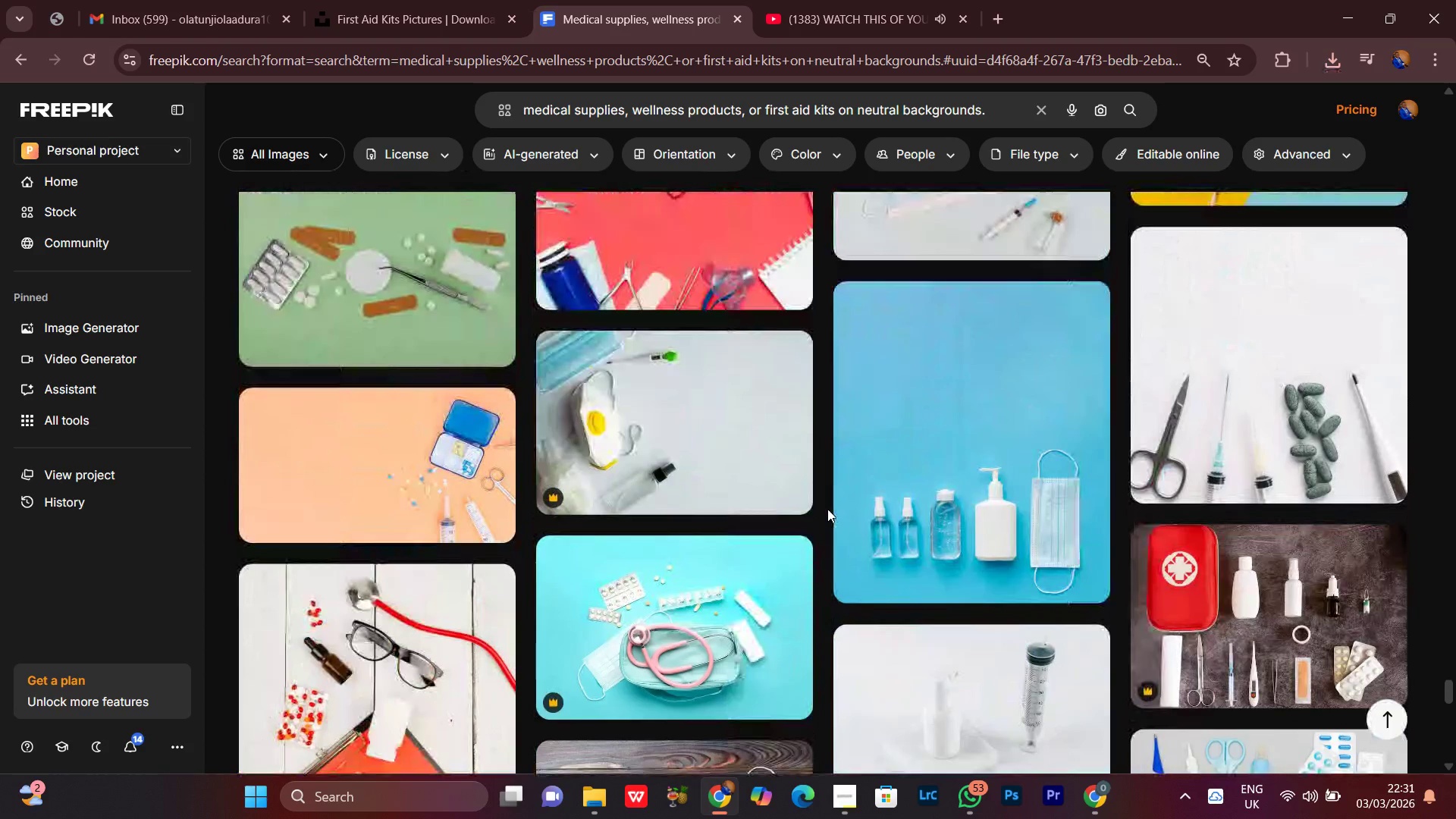 
scroll: coordinate [1429, 392], scroll_direction: up, amount: 20.0
 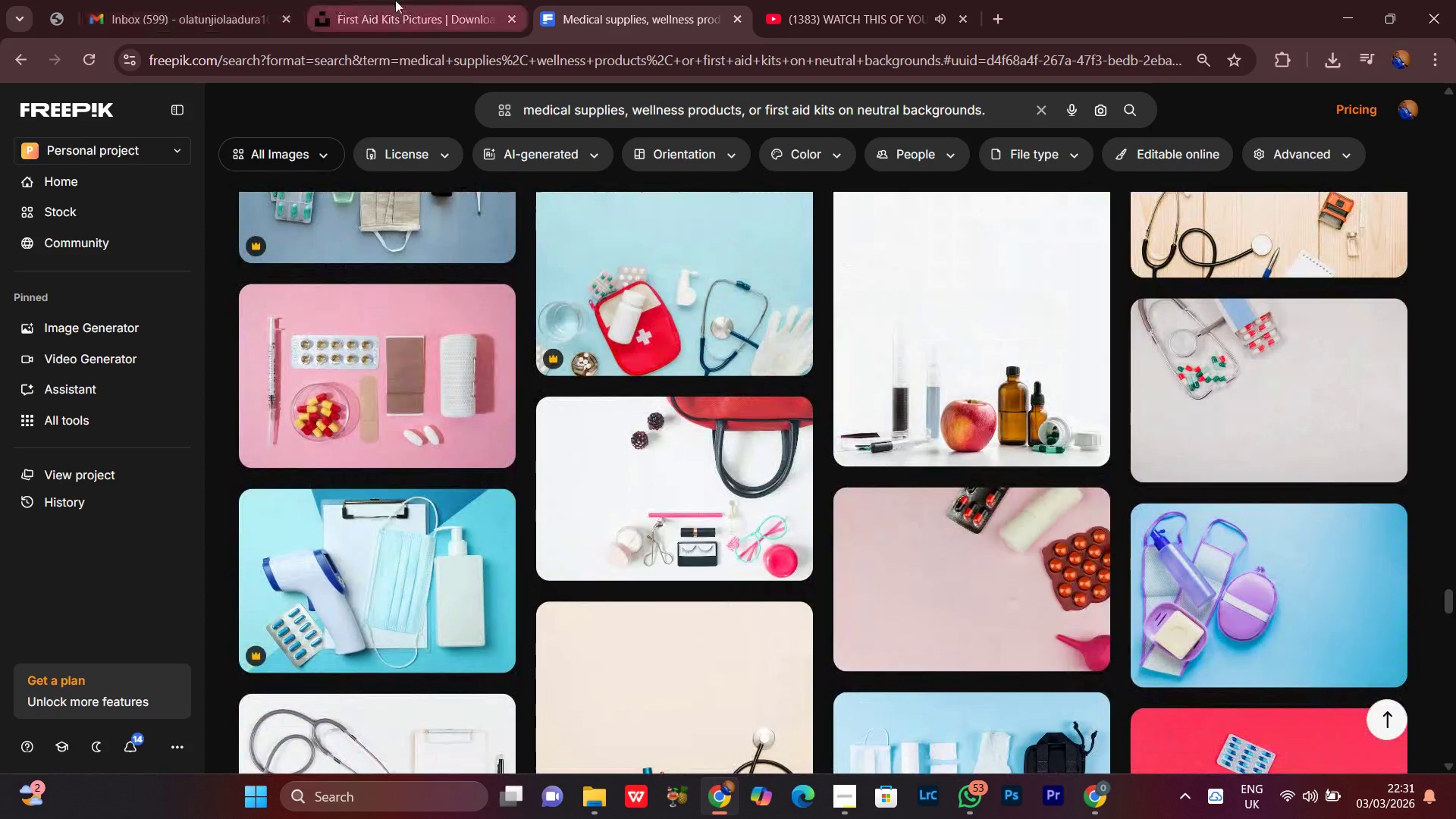 
left_click([396, 0])
 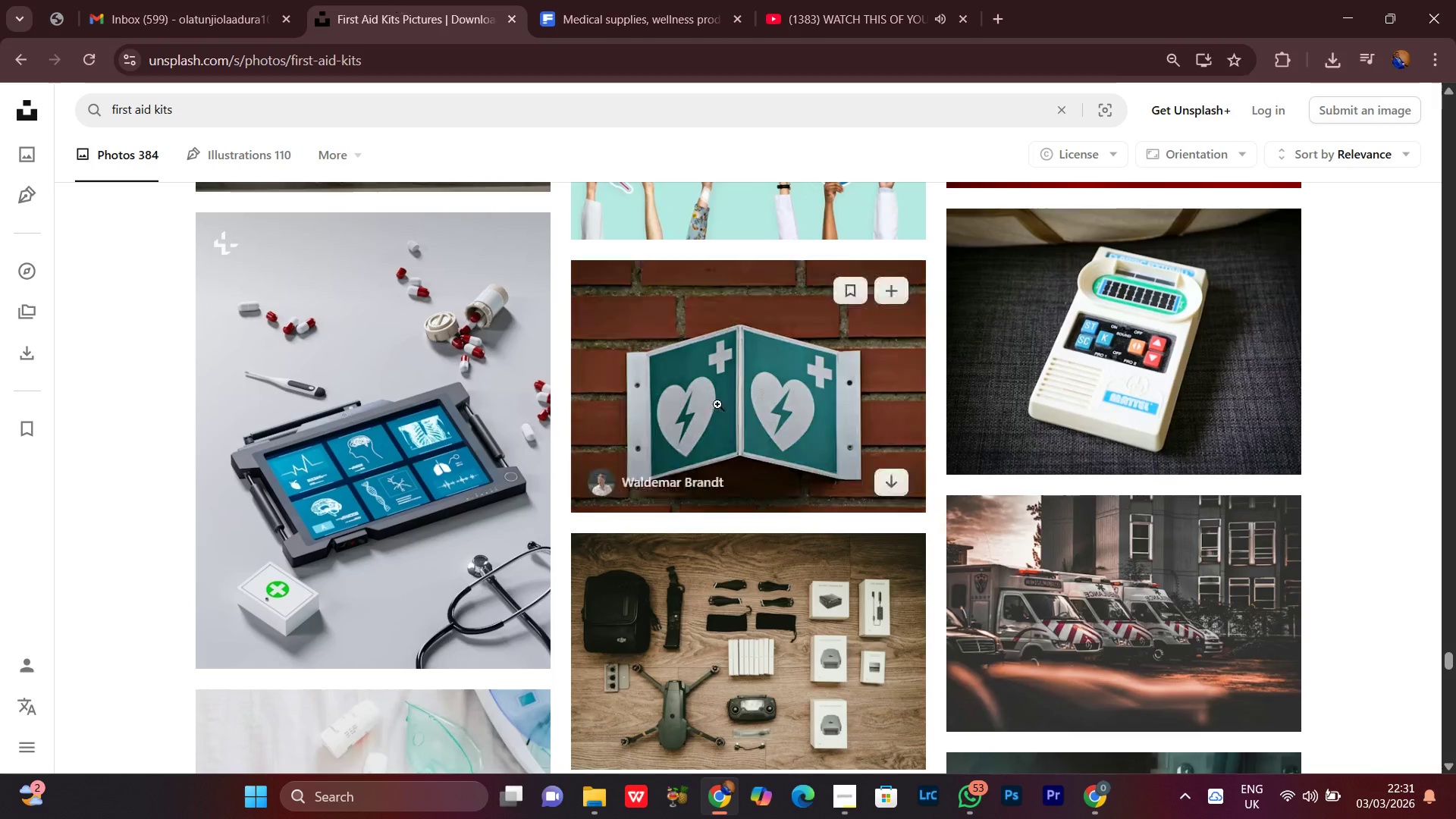 
scroll: coordinate [1448, 472], scroll_direction: down, amount: 28.0
 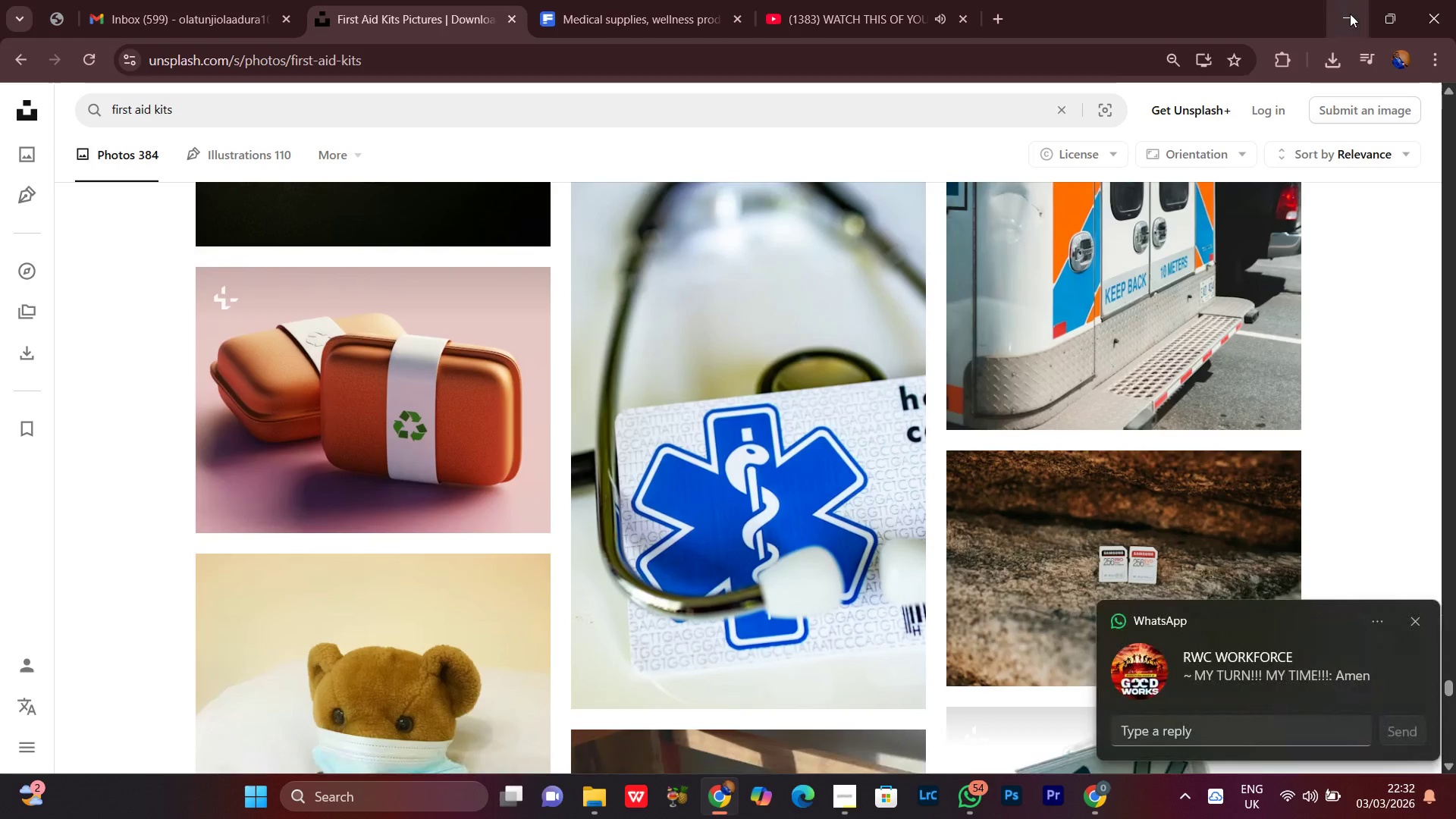 
left_click([1348, 14])
 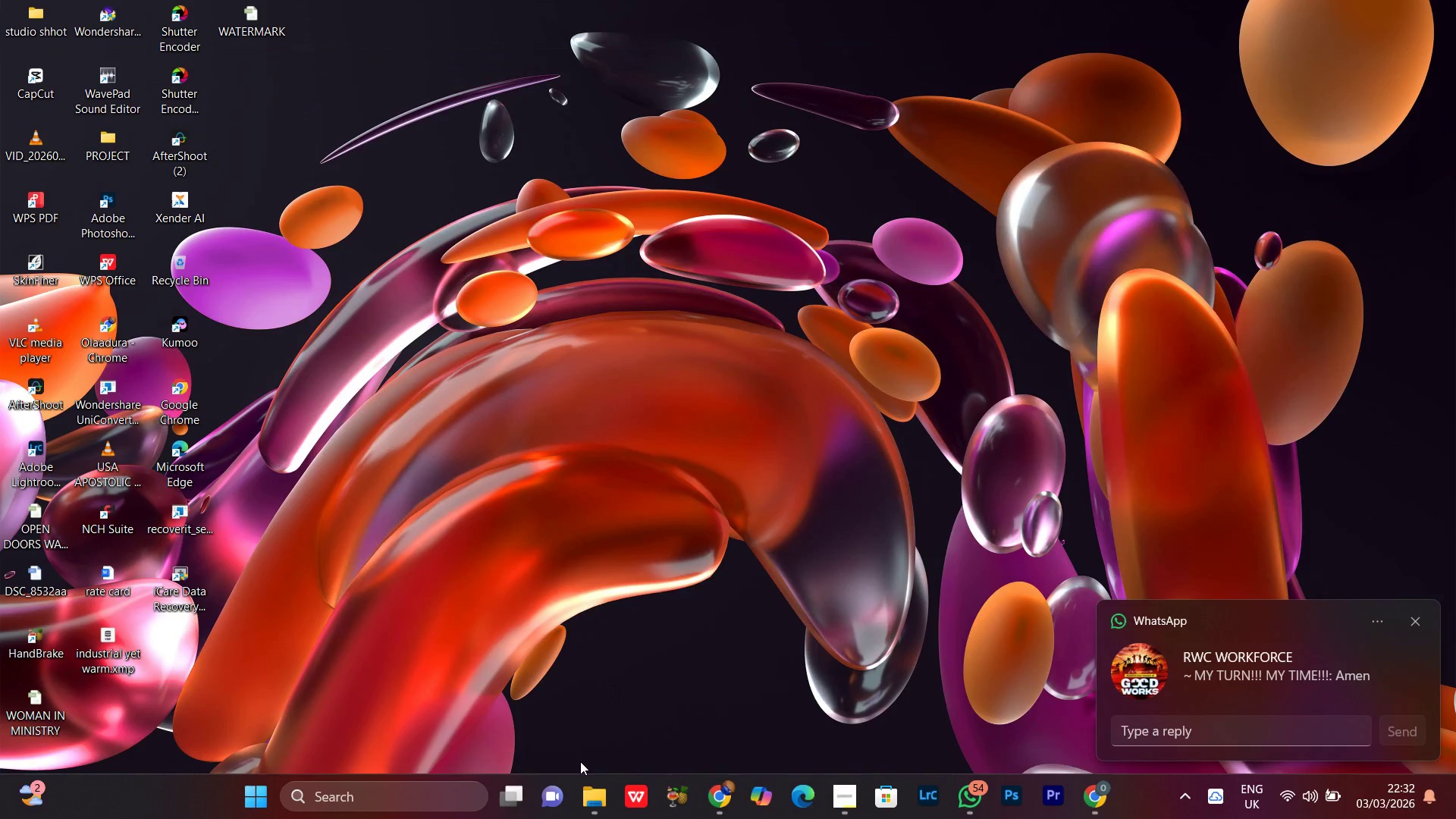 
left_click([596, 811])
 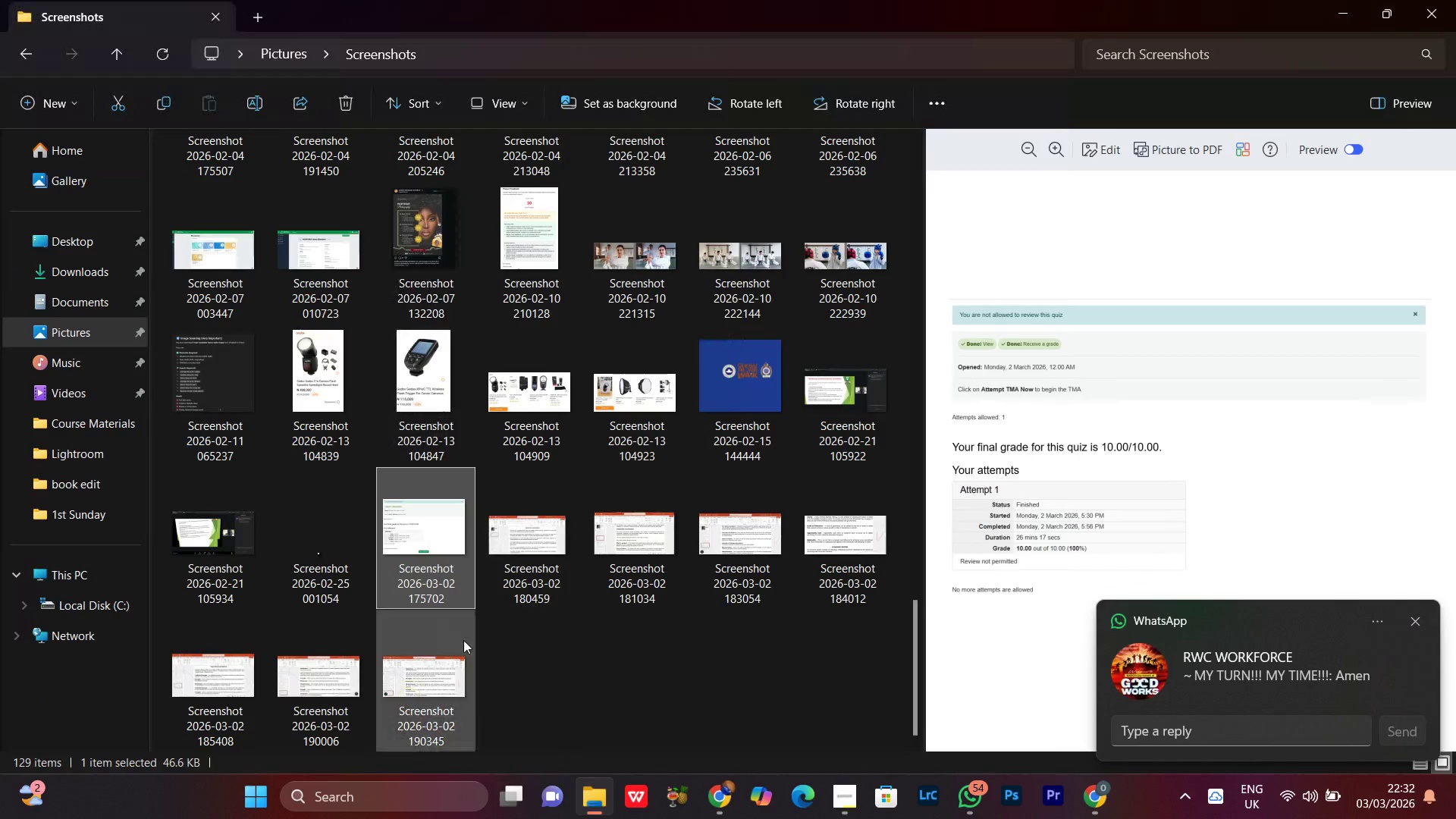 
scroll: coordinate [510, 550], scroll_direction: down, amount: 4.0
 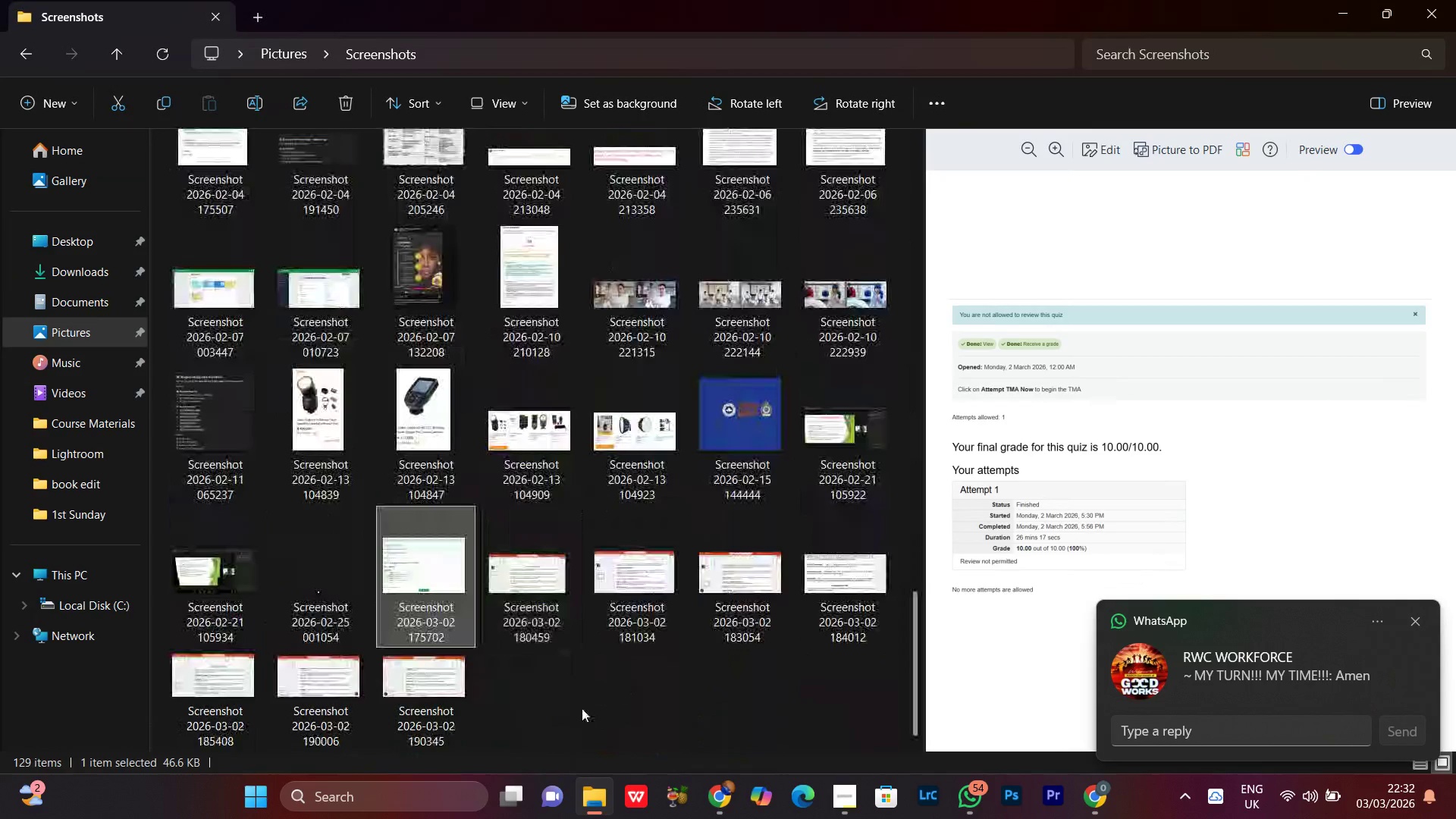 
left_click([559, 683])
 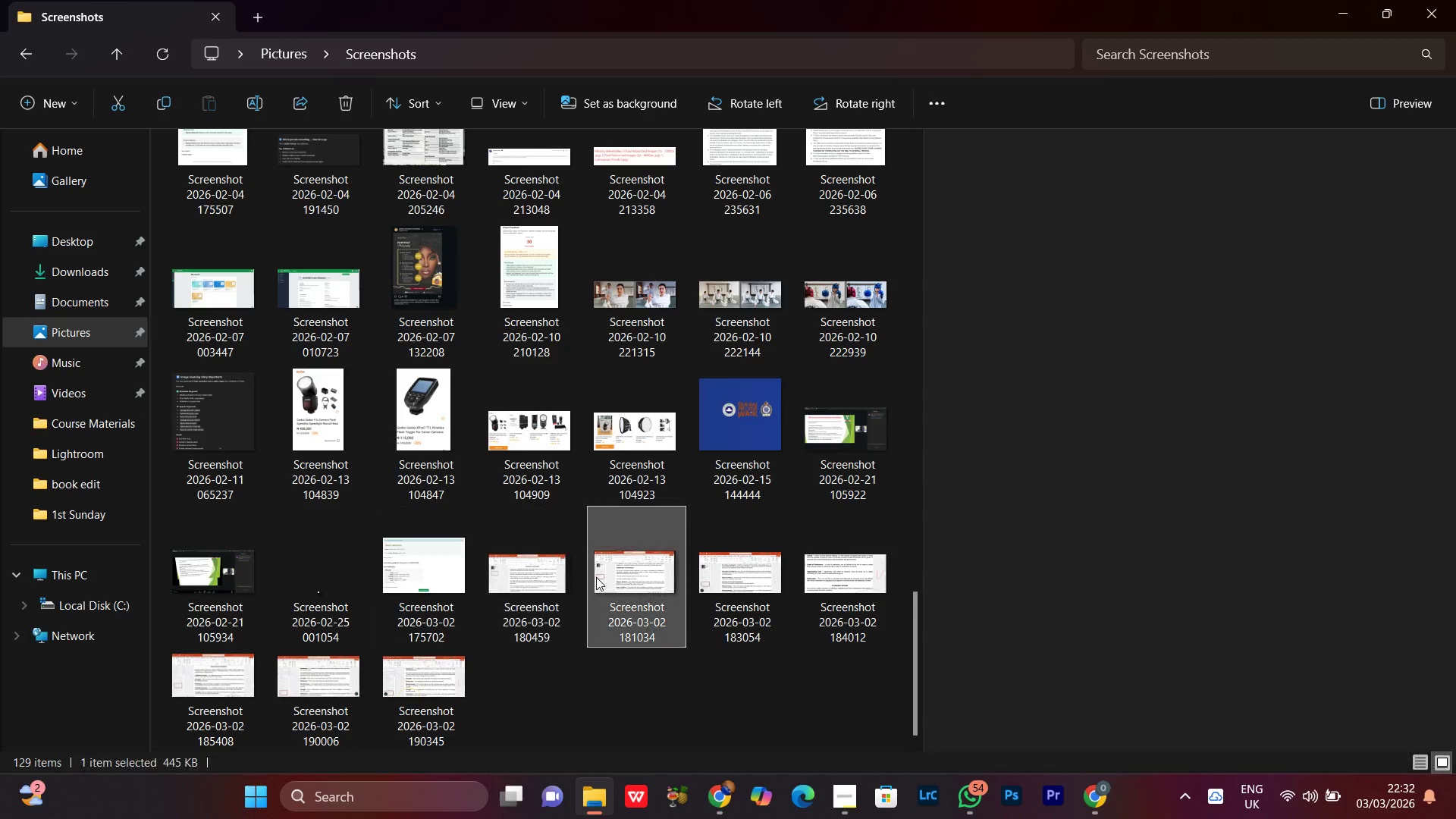 
scroll: coordinate [561, 690], scroll_direction: down, amount: 4.0
 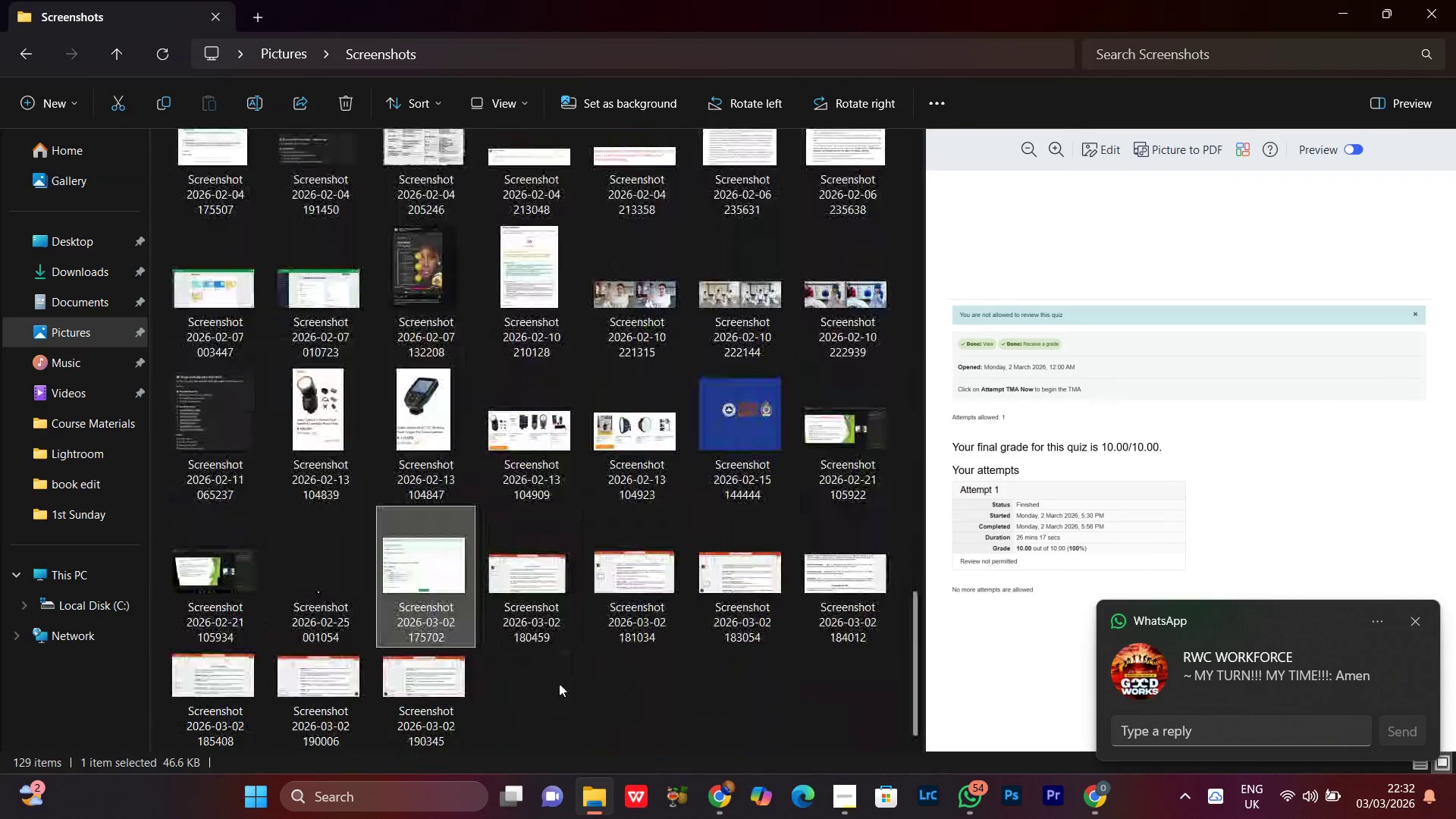 
double_click([705, 570])
 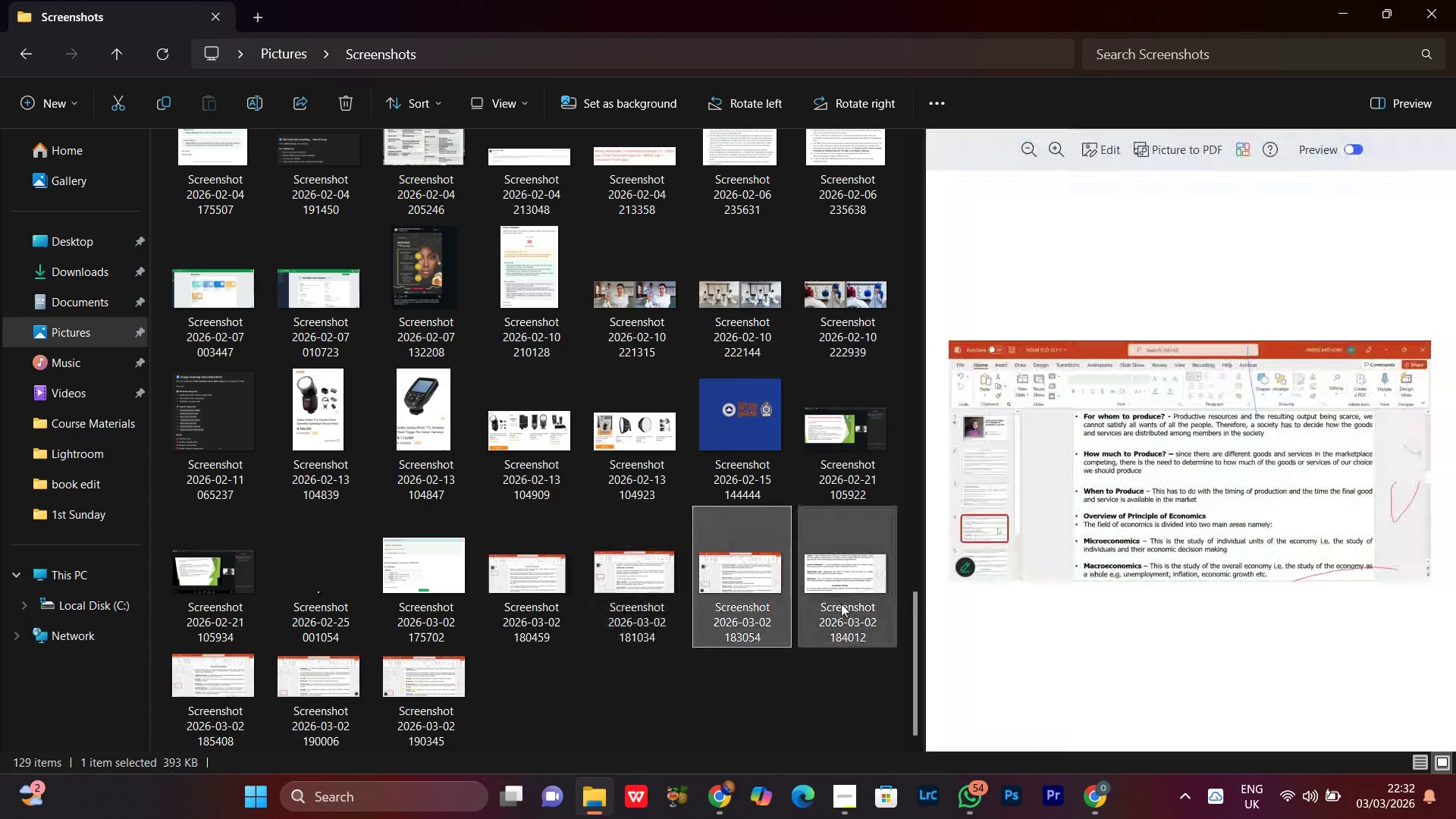 
left_click([841, 604])
 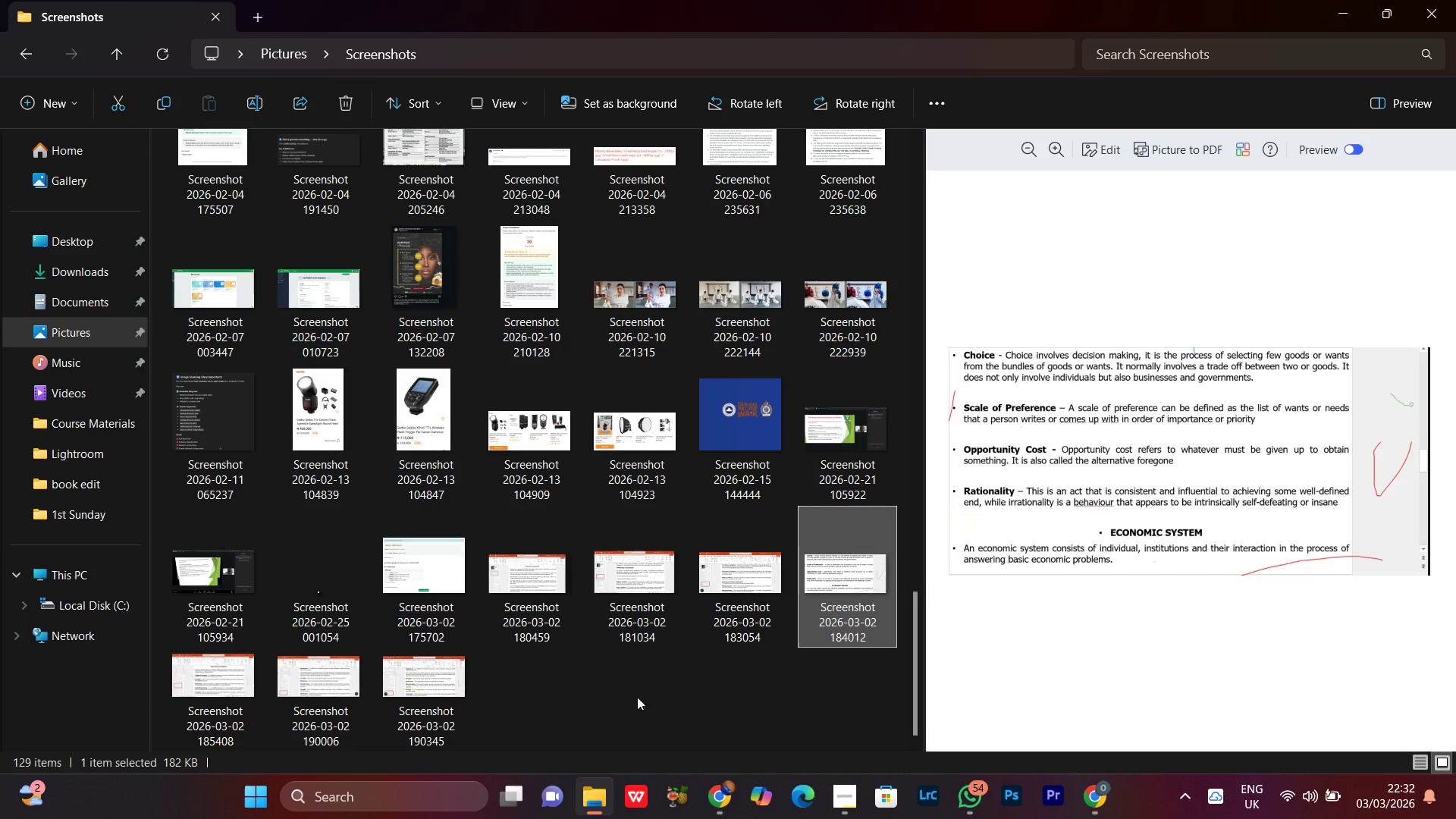 
left_click_drag(start_coordinate=[637, 697], to_coordinate=[633, 698])
 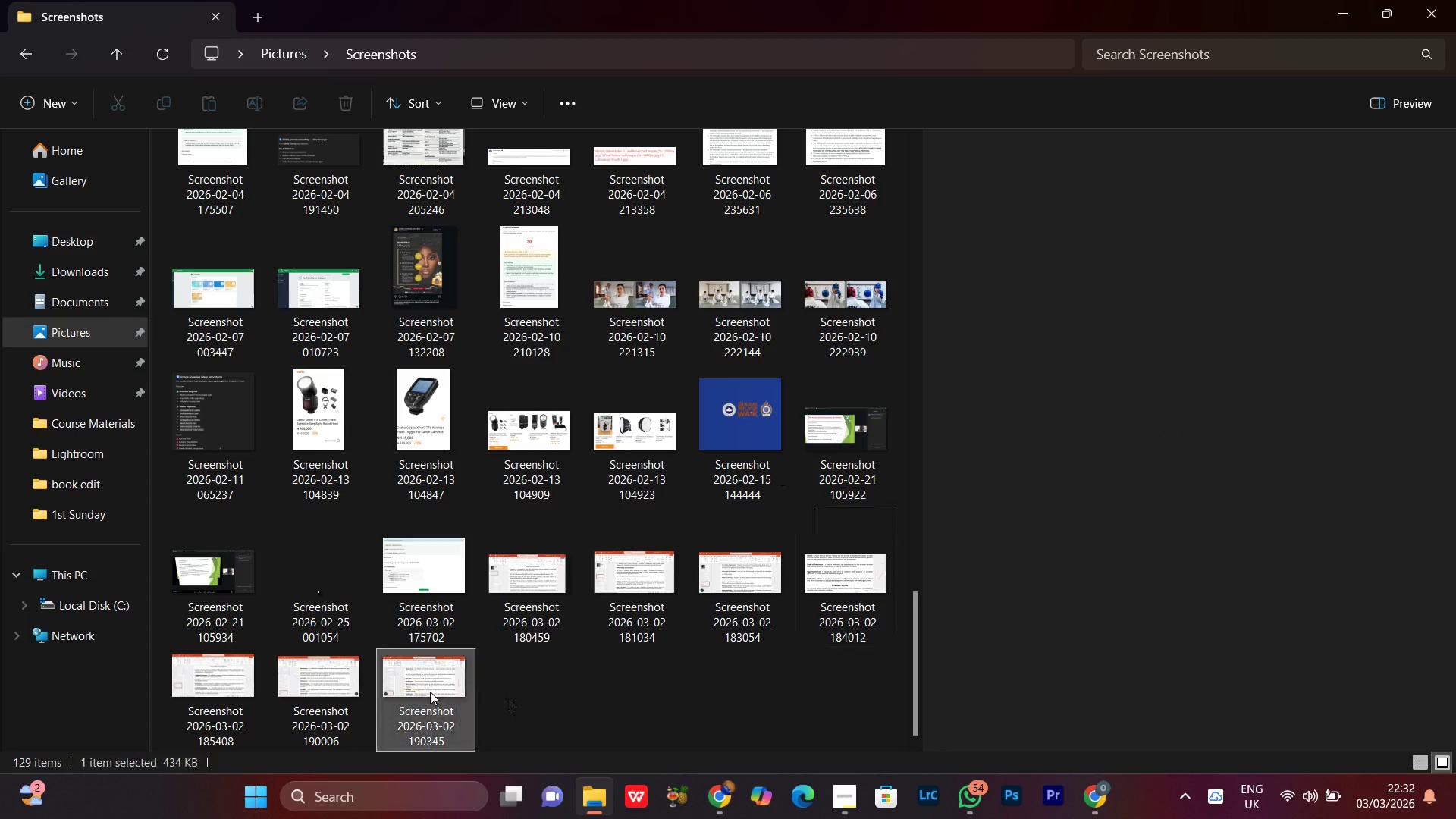 
double_click([430, 692])
 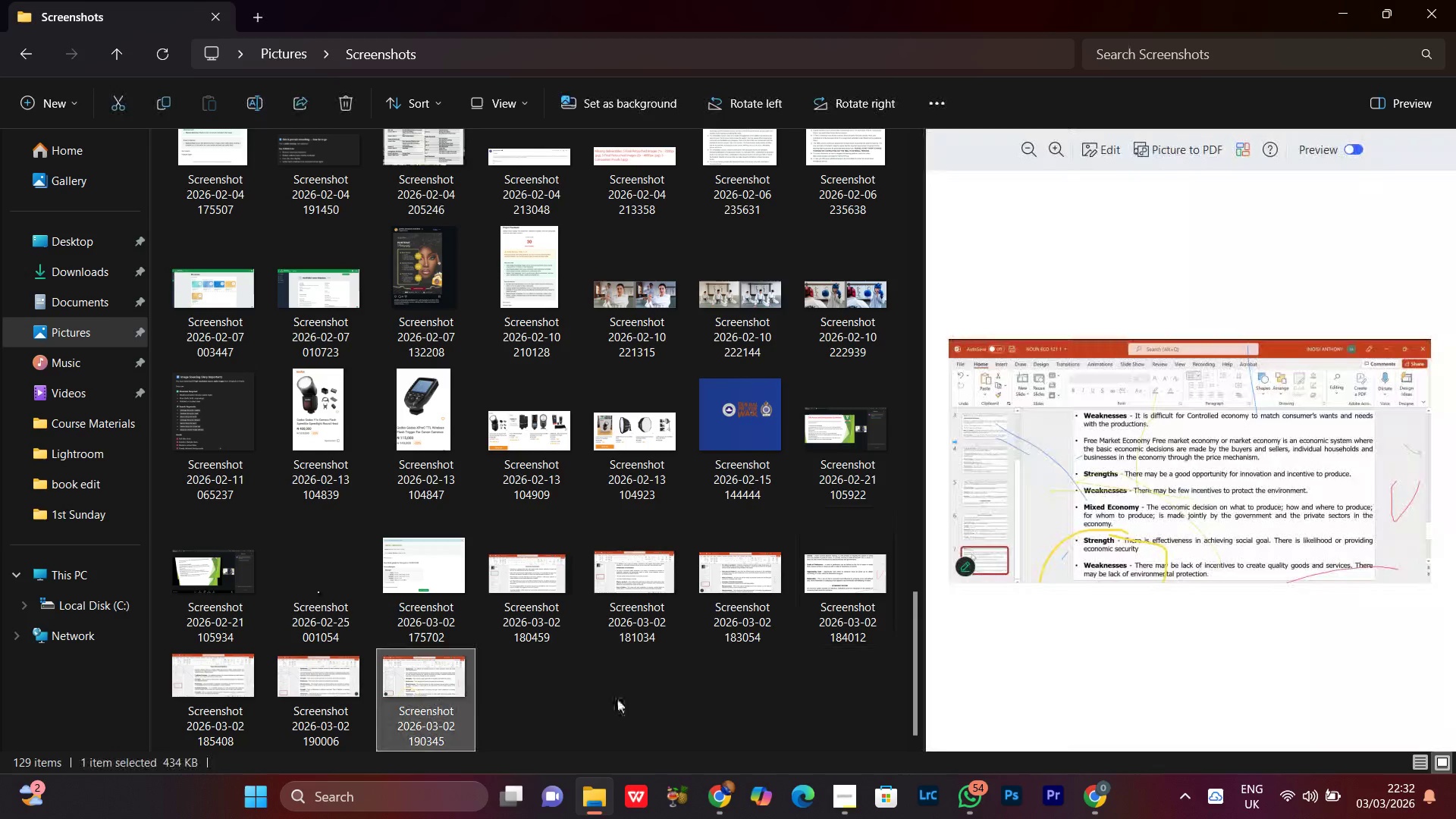 
triple_click([617, 699])
 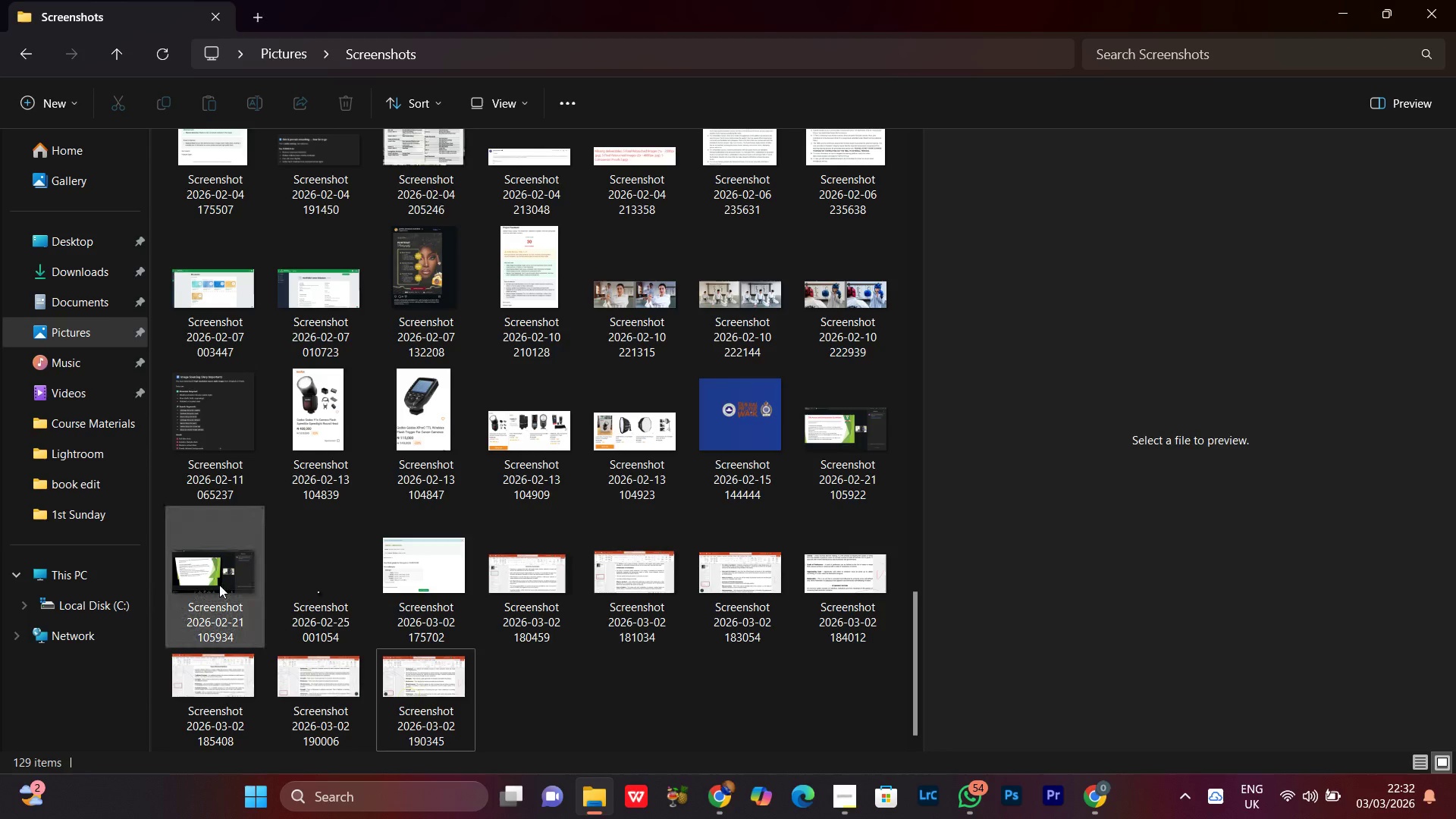 
left_click([219, 585])
 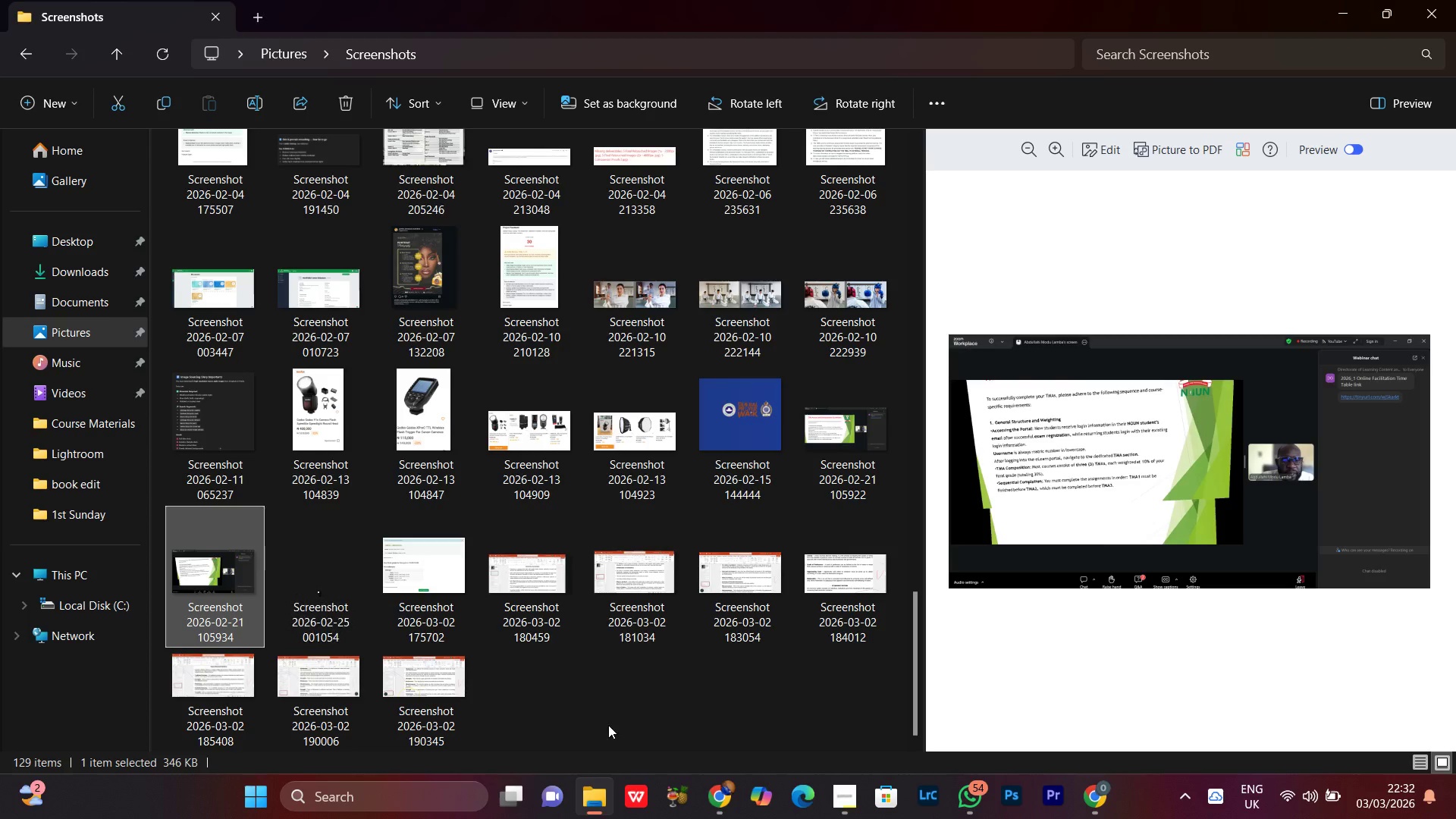 
left_click([597, 717])
 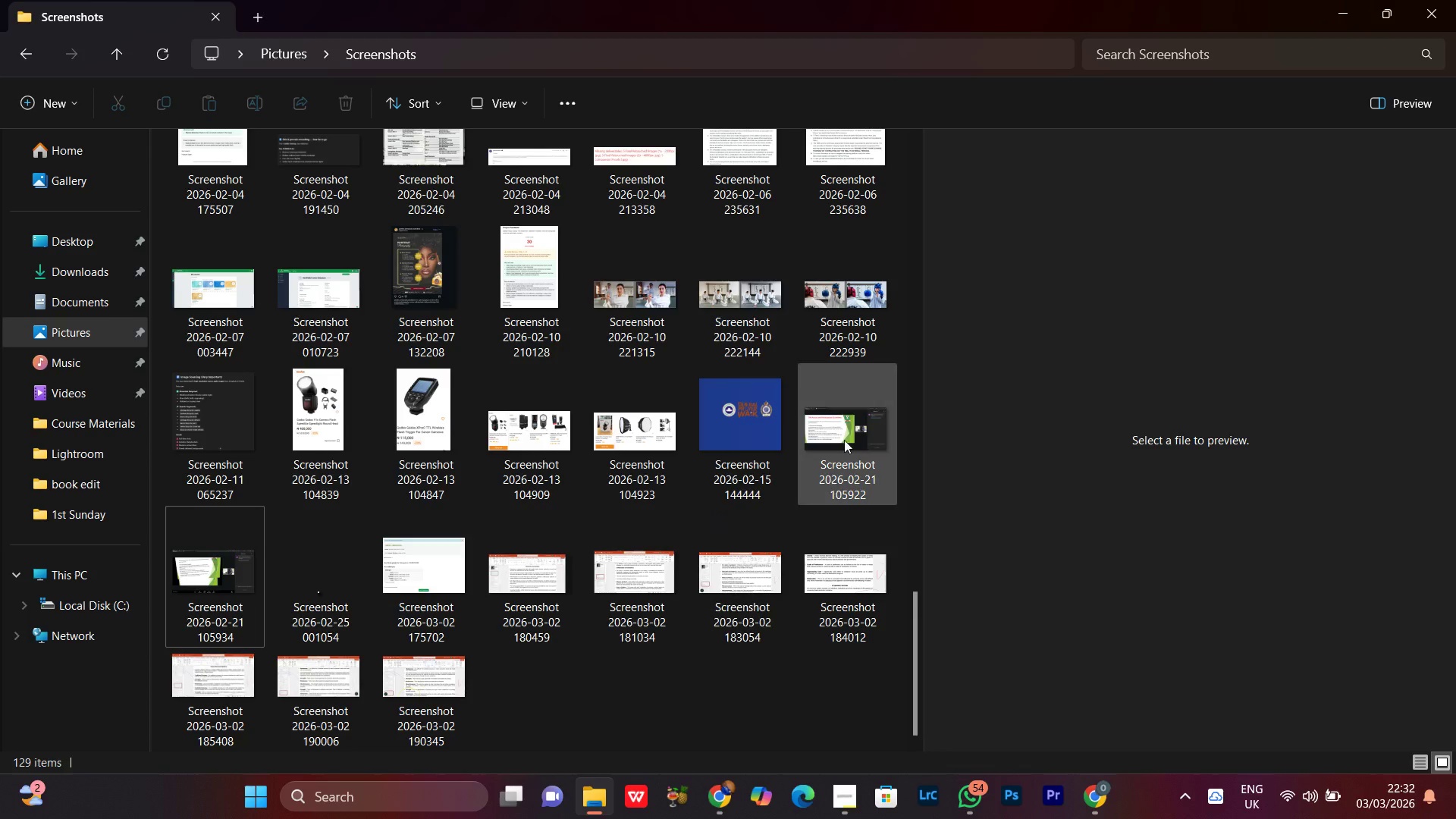 
left_click([844, 432])
 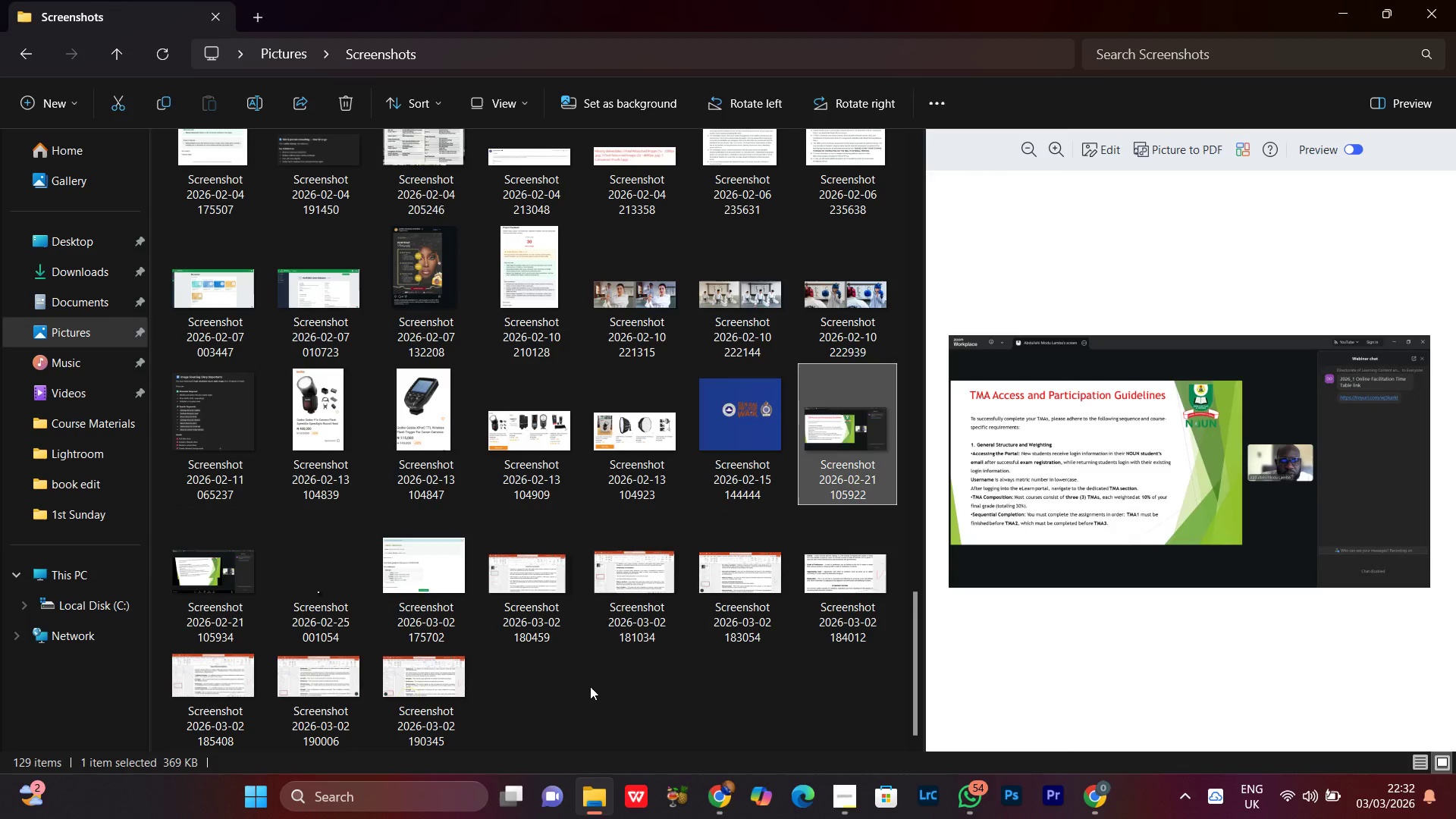 
left_click([590, 686])
 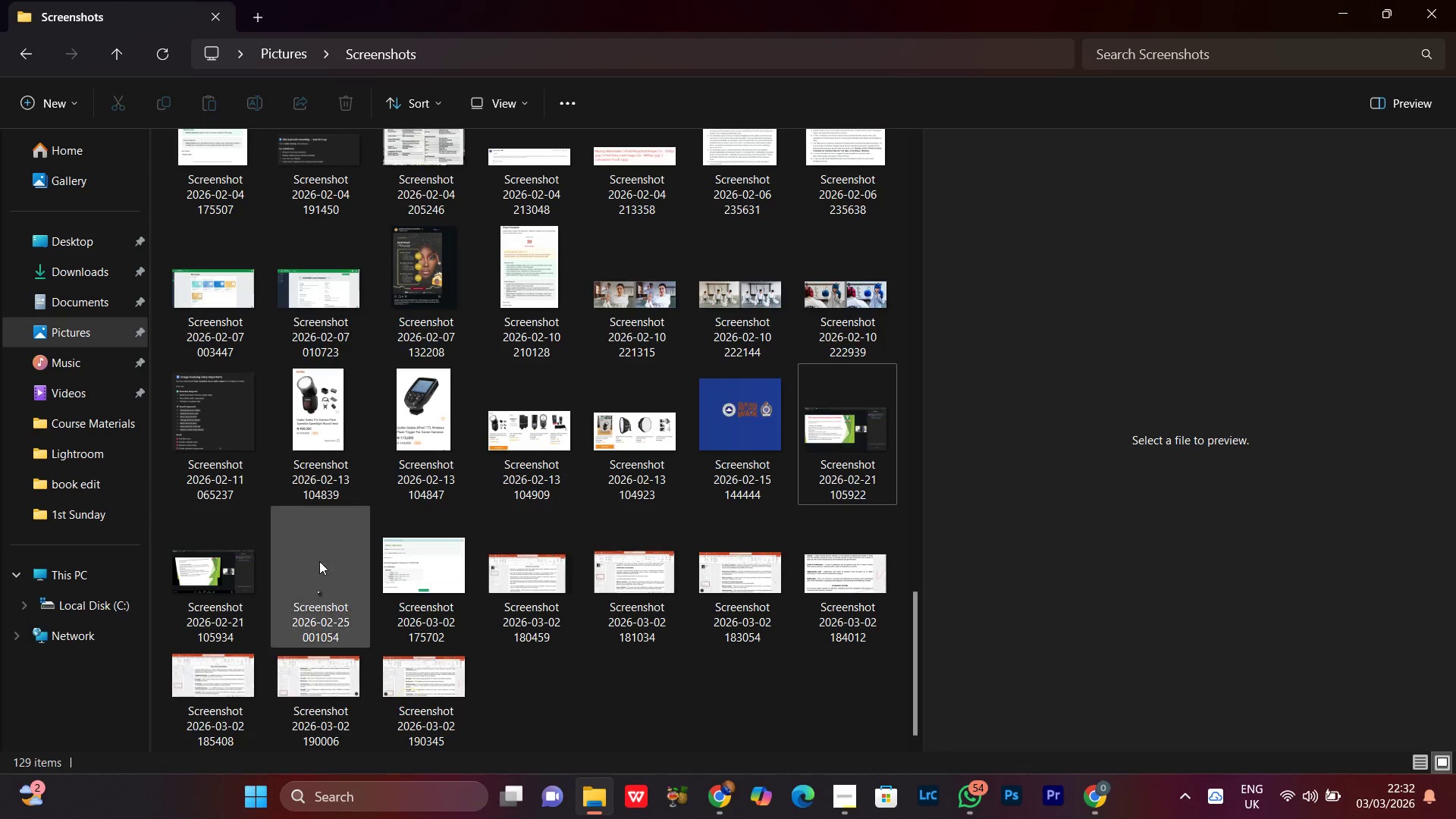 
scroll: coordinate [388, 546], scroll_direction: up, amount: 2.0
 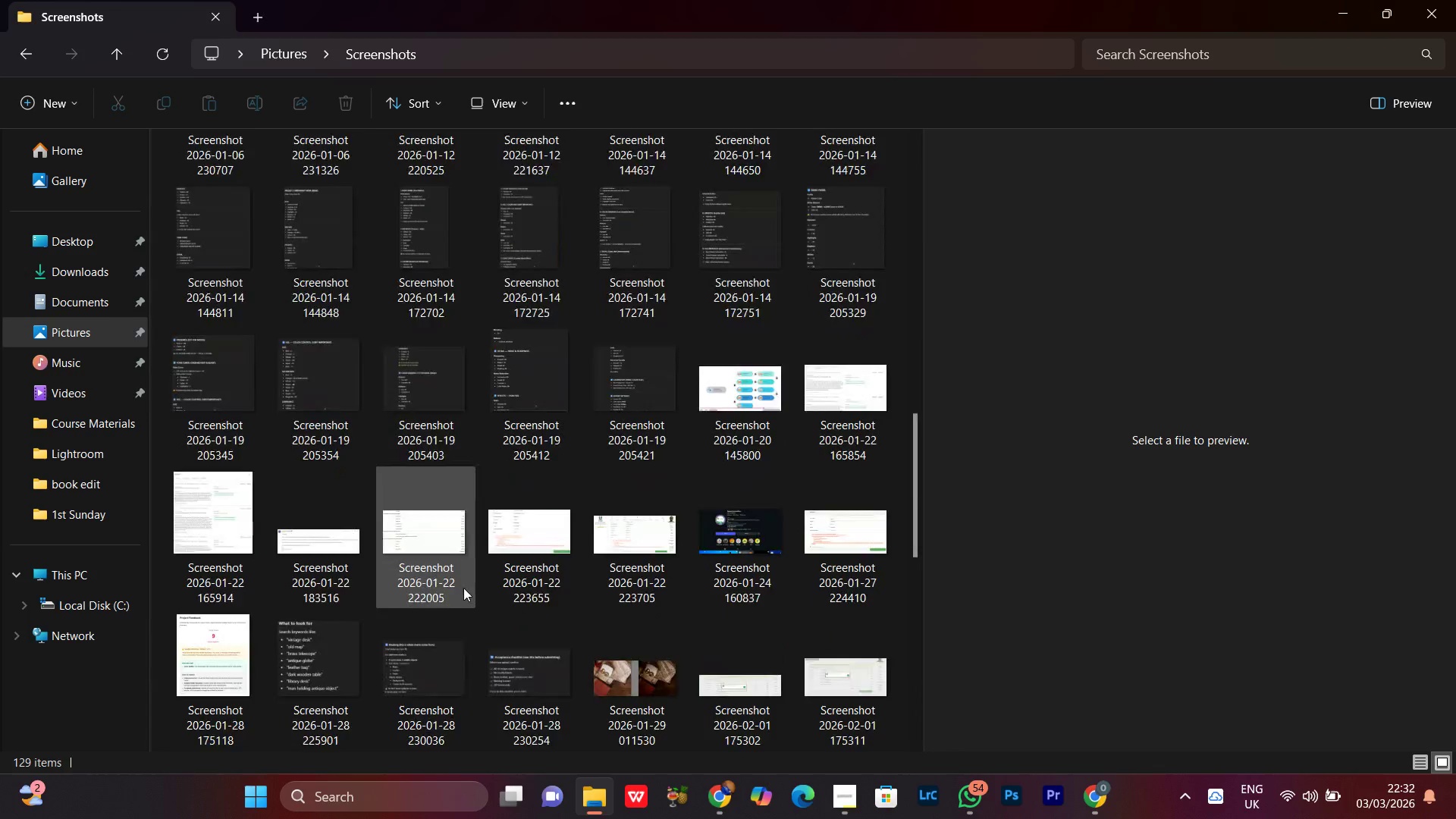 
scroll: coordinate [463, 588], scroll_direction: down, amount: 5.0
 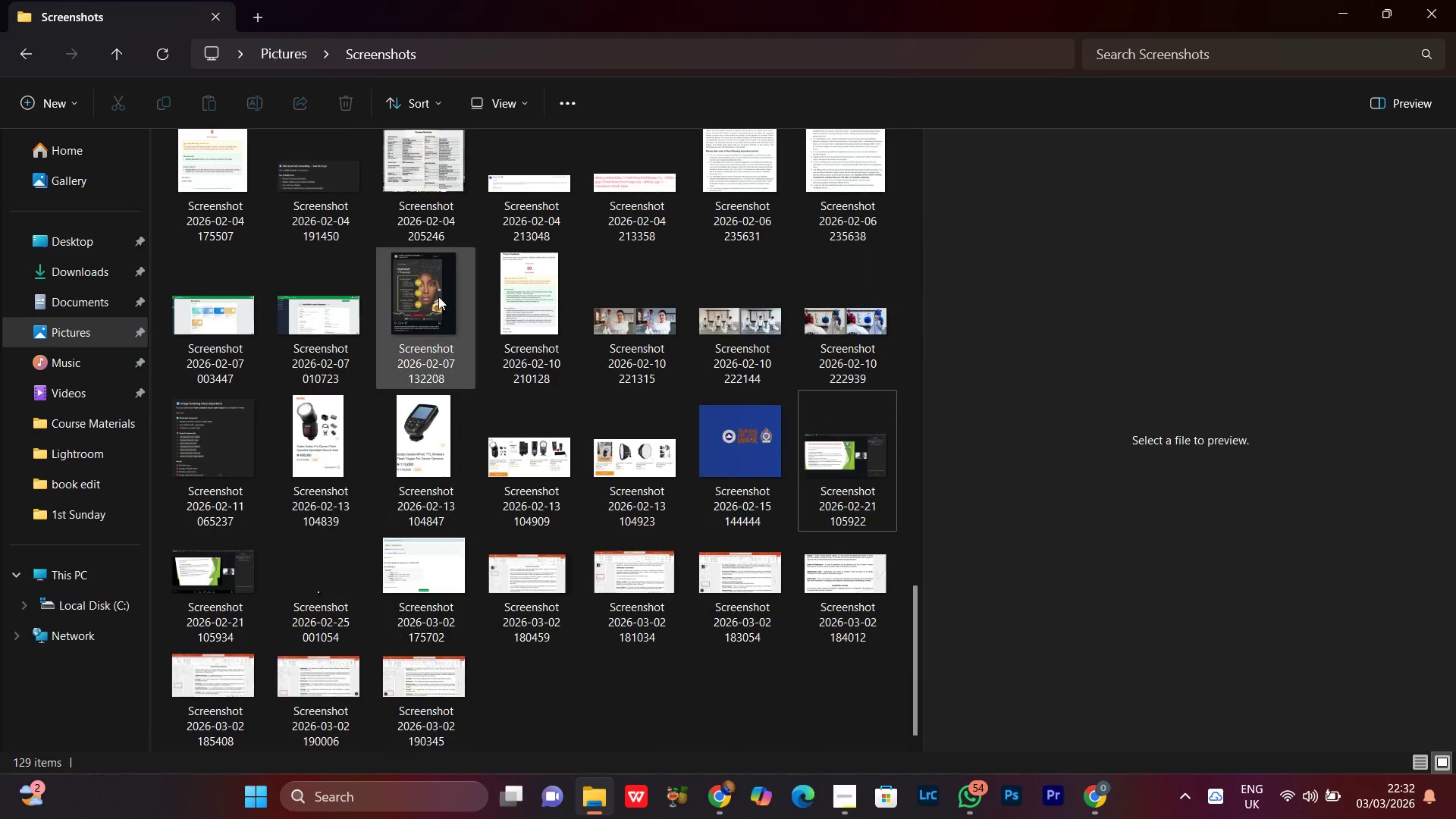 
left_click([431, 281])
 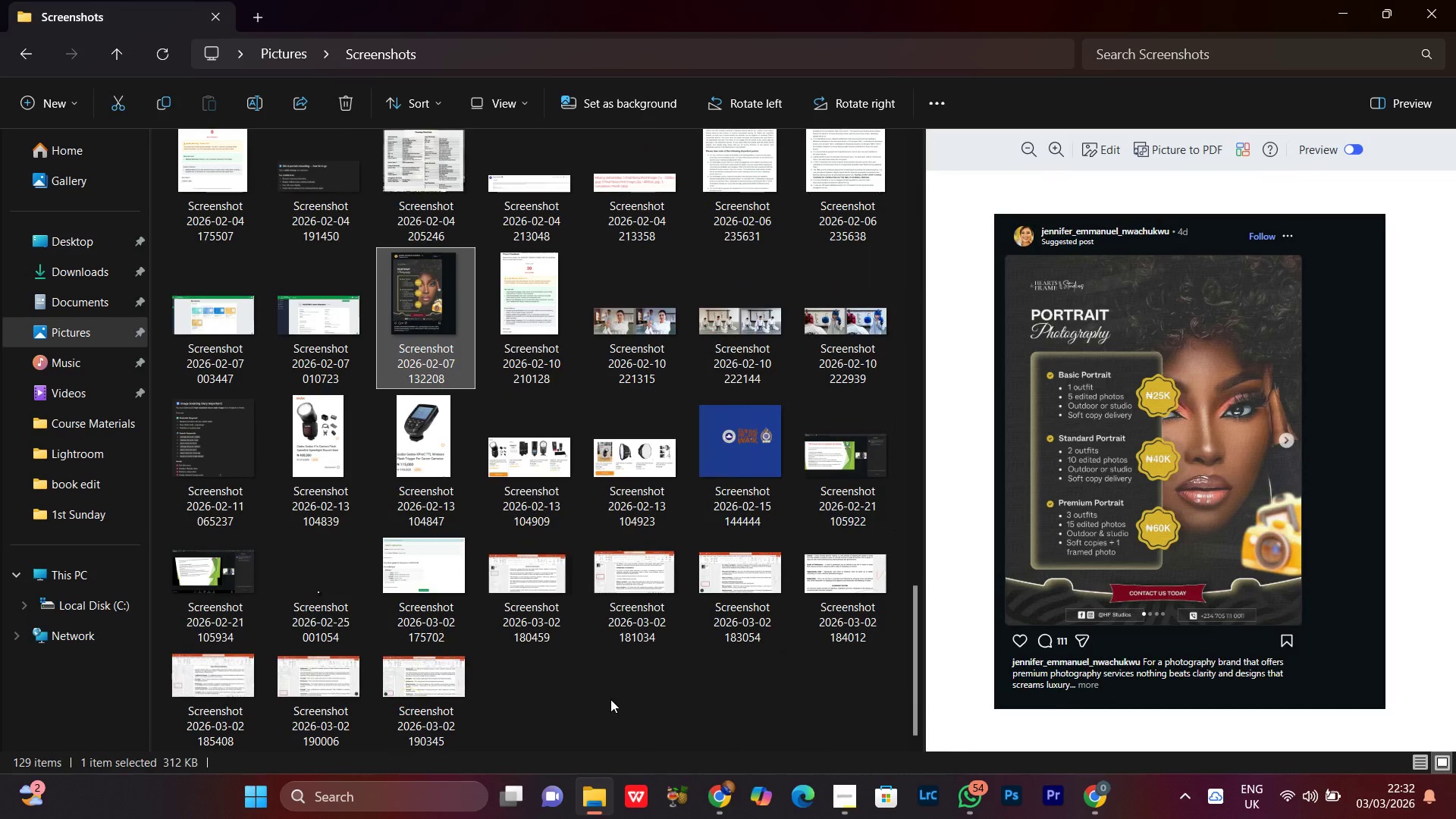 
left_click([610, 699])
 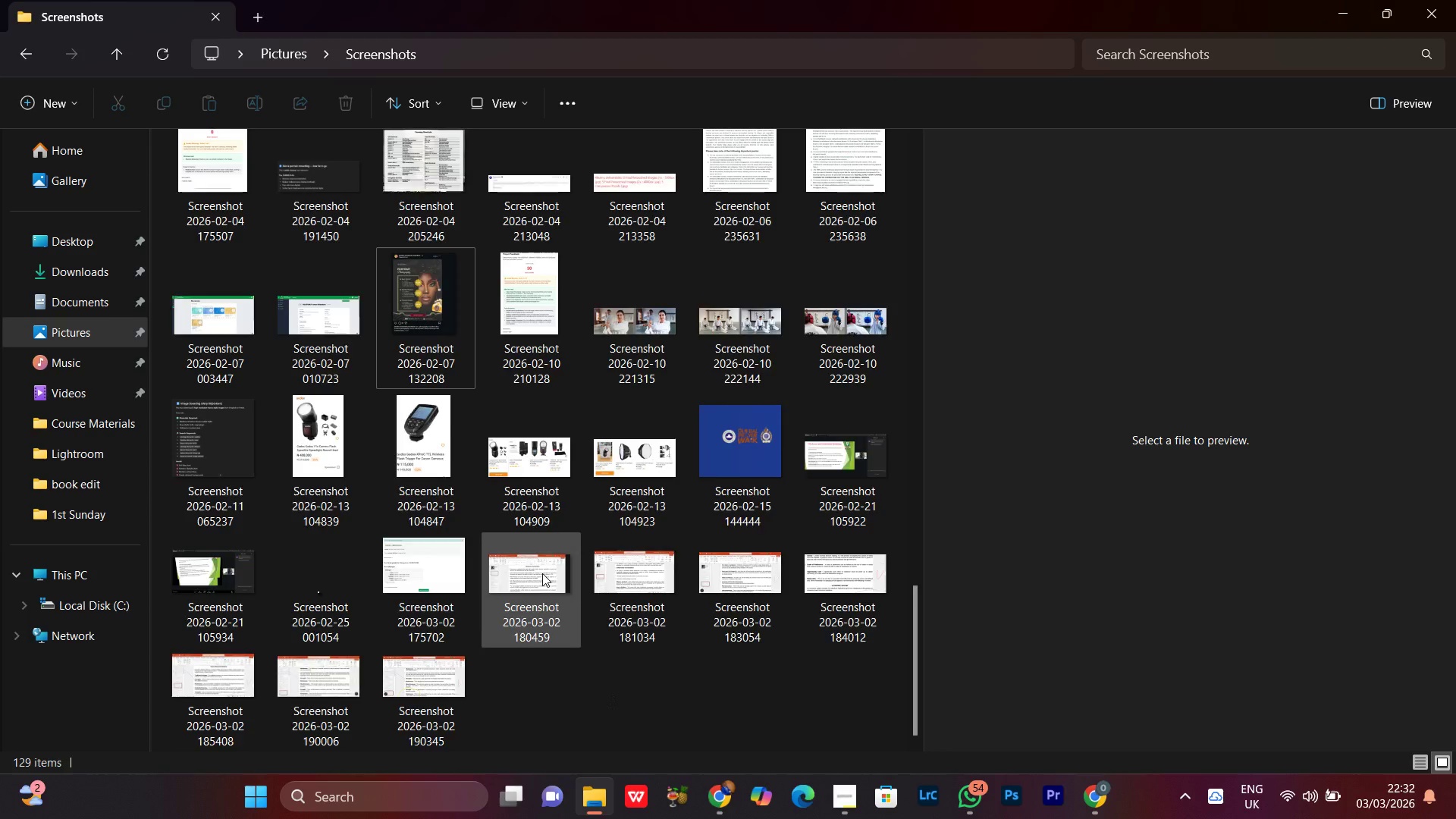 
scroll: coordinate [289, 298], scroll_direction: up, amount: 14.0
 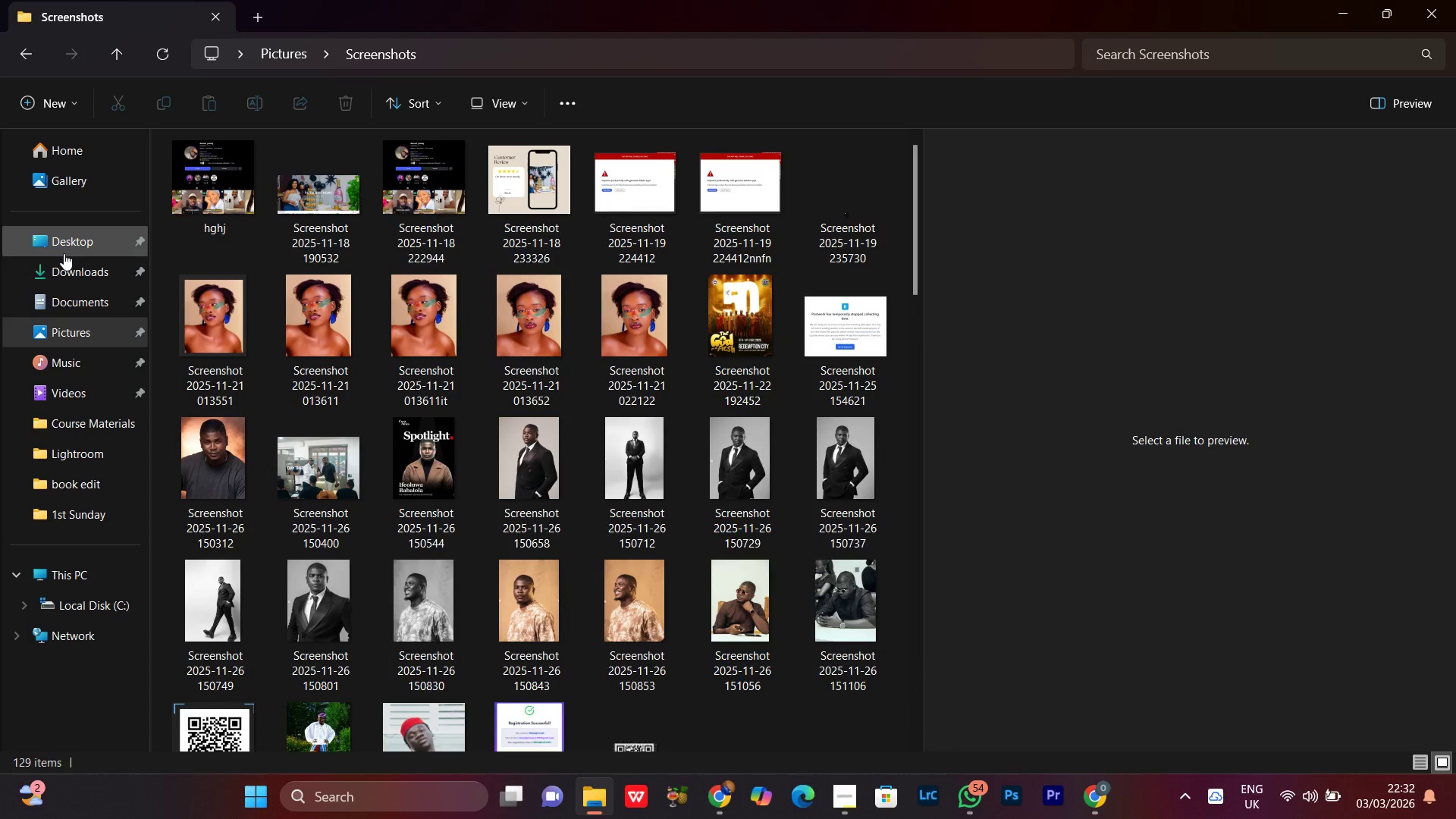 
left_click([64, 253])
 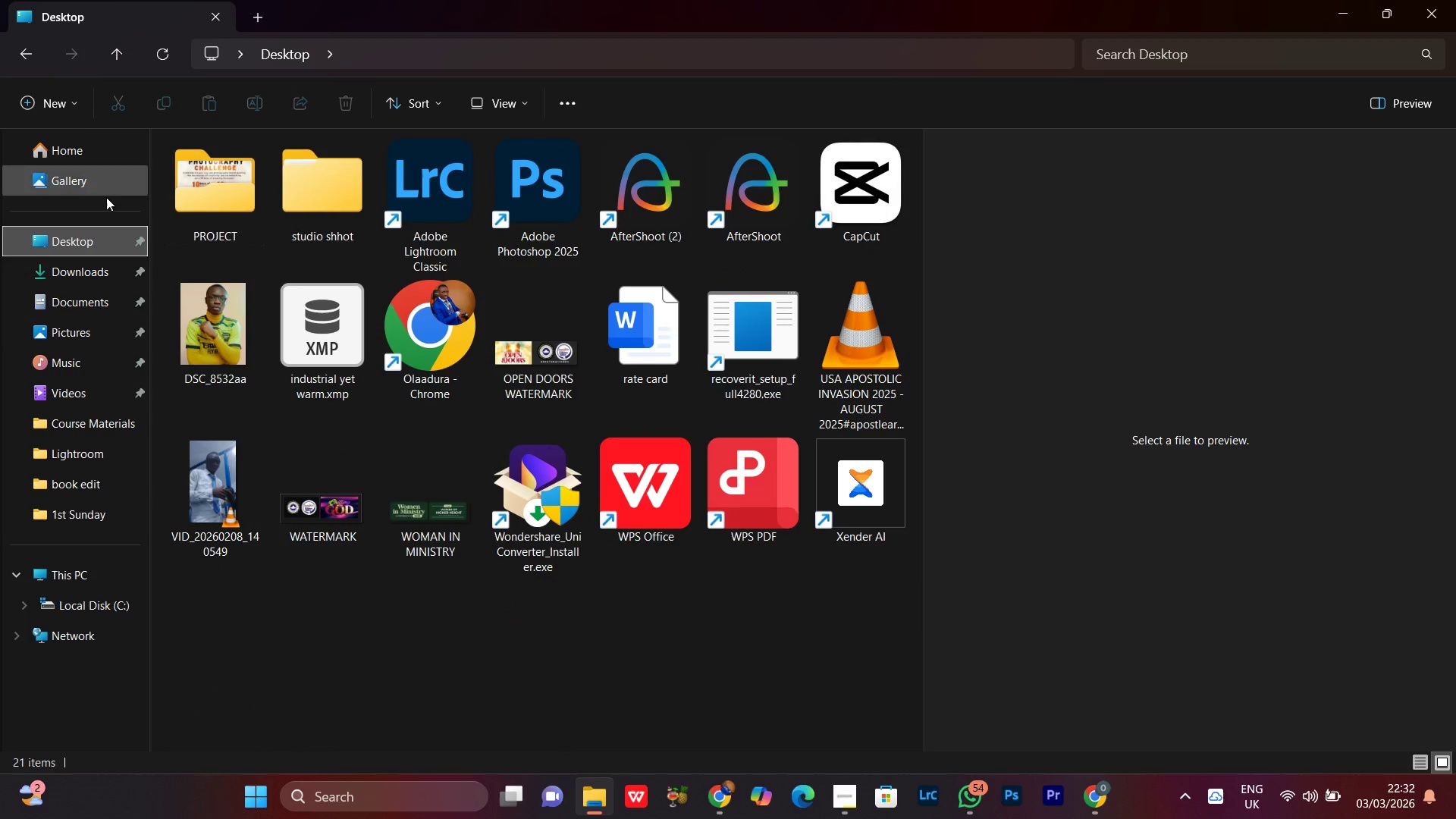 
double_click([215, 184])
 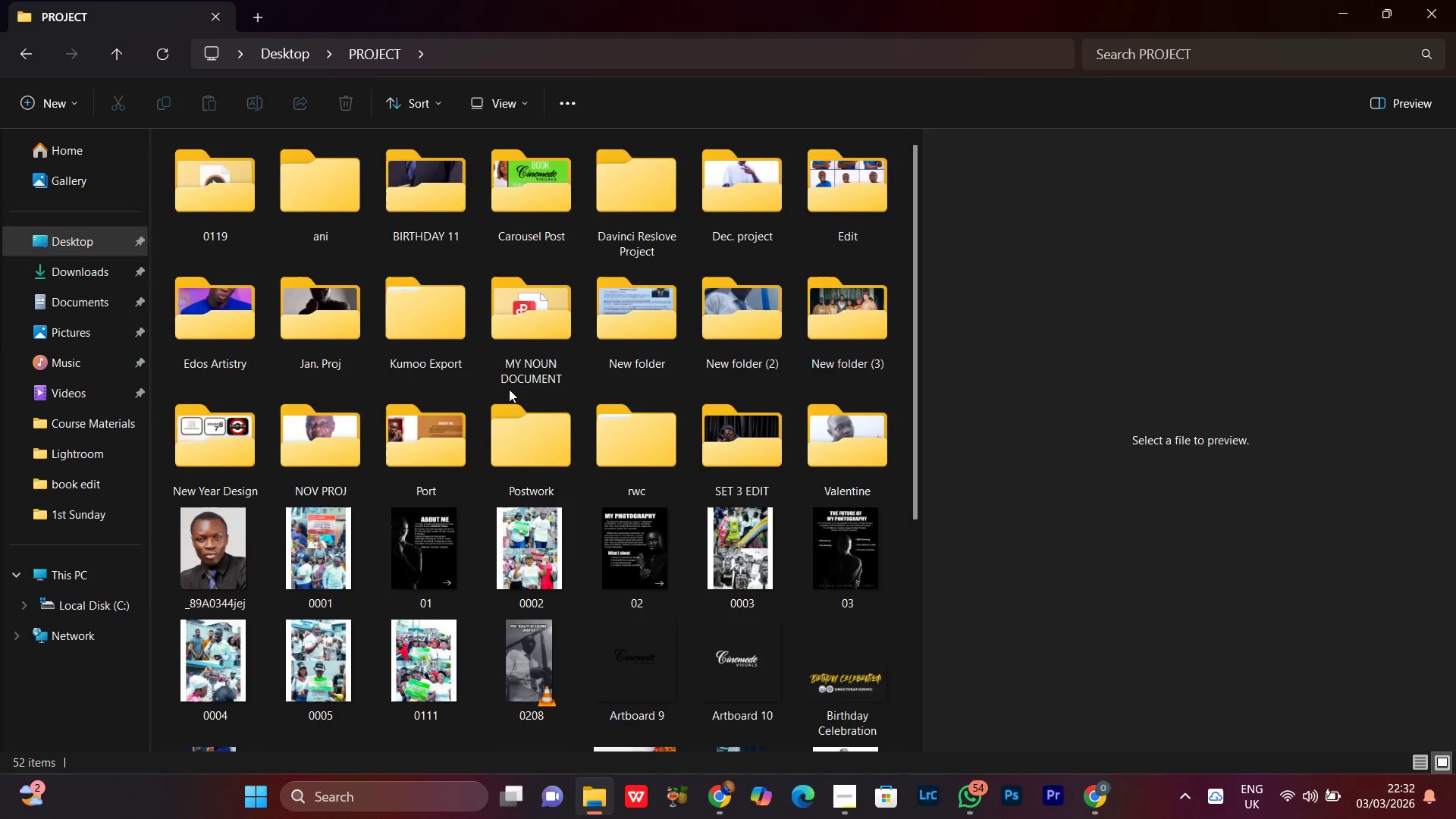 
scroll: coordinate [509, 389], scroll_direction: down, amount: 1.0
 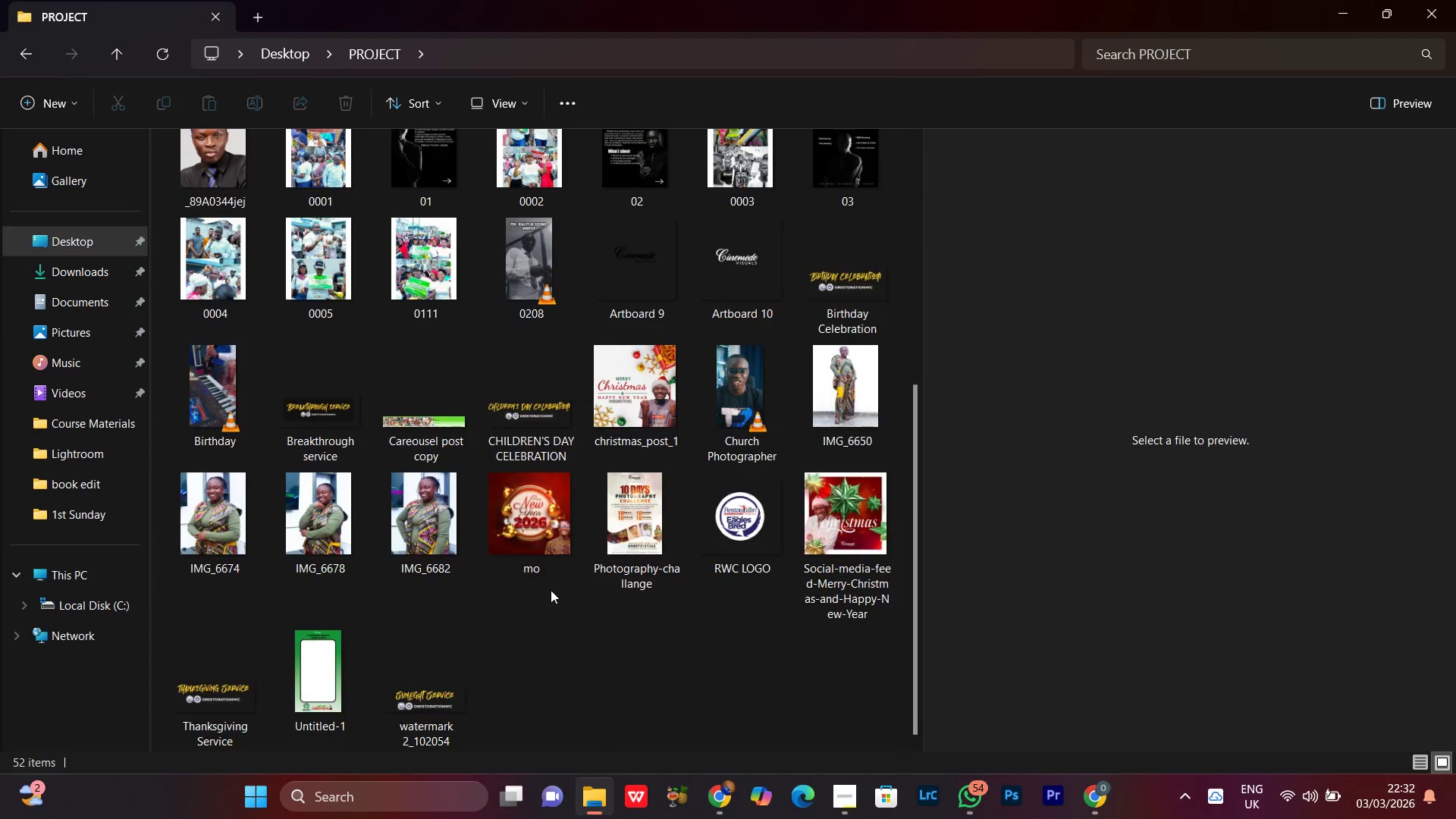 
scroll: coordinate [450, 433], scroll_direction: up, amount: 5.0
 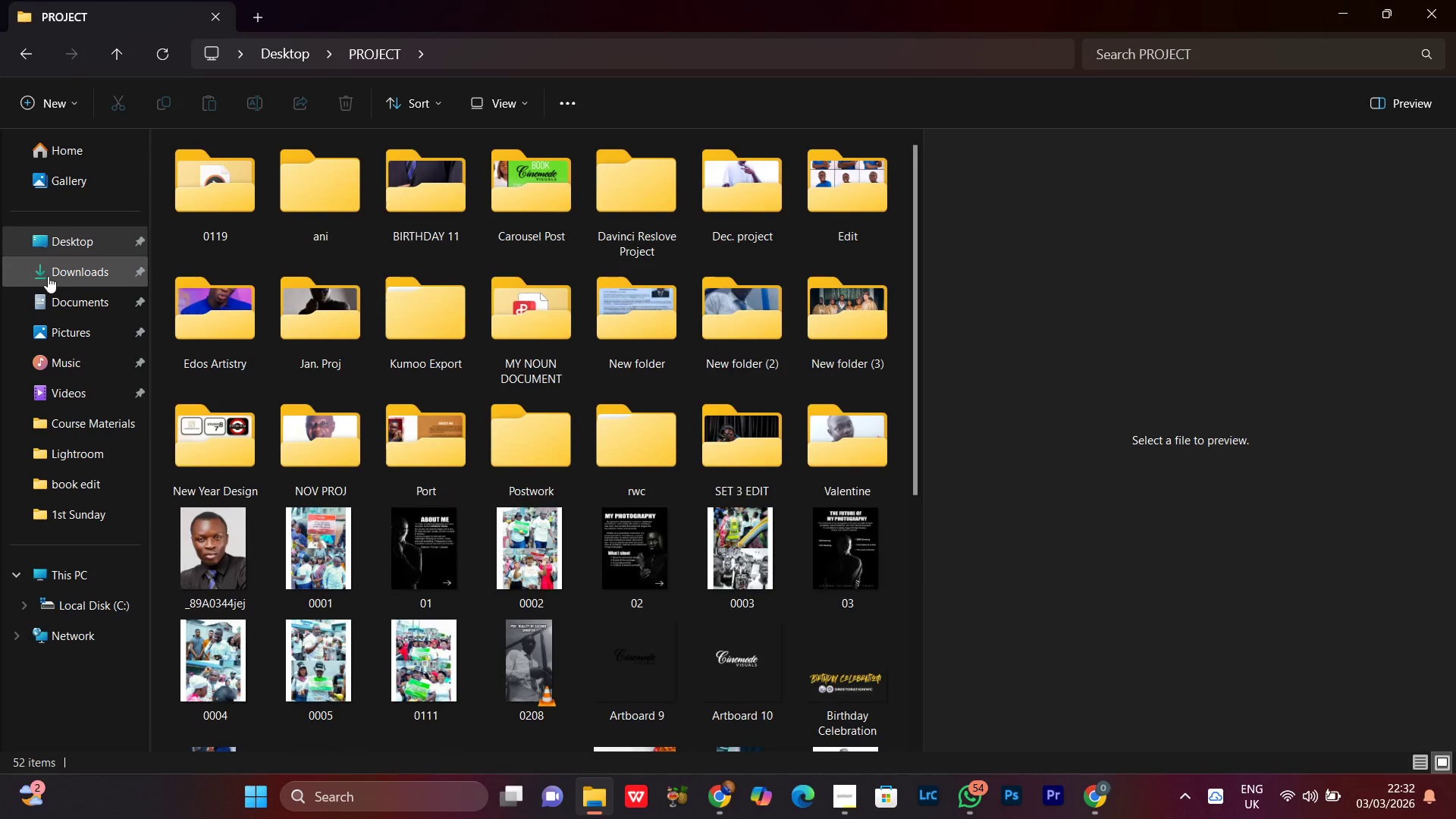 
left_click([48, 276])
 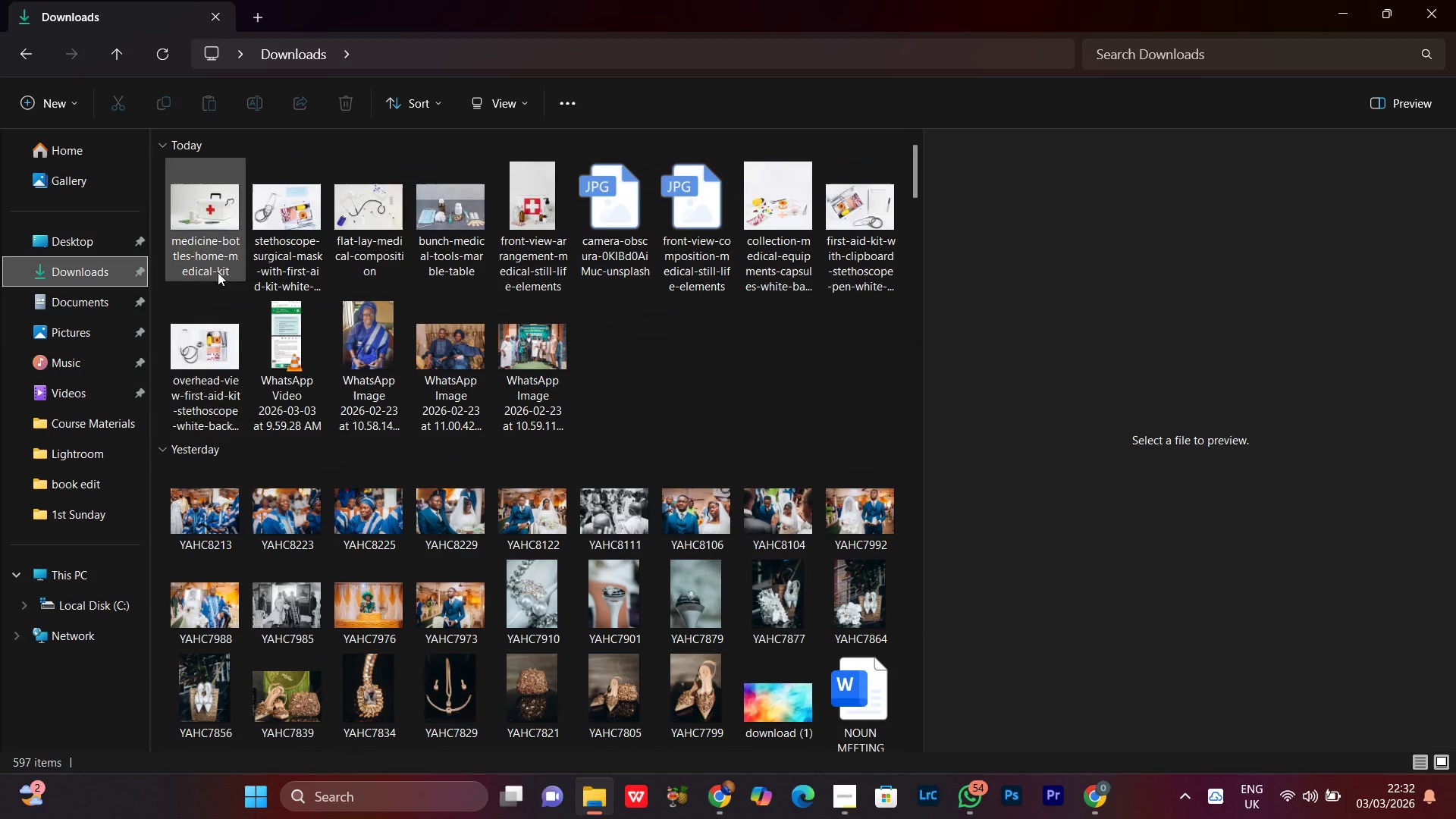 
left_click([197, 223])
 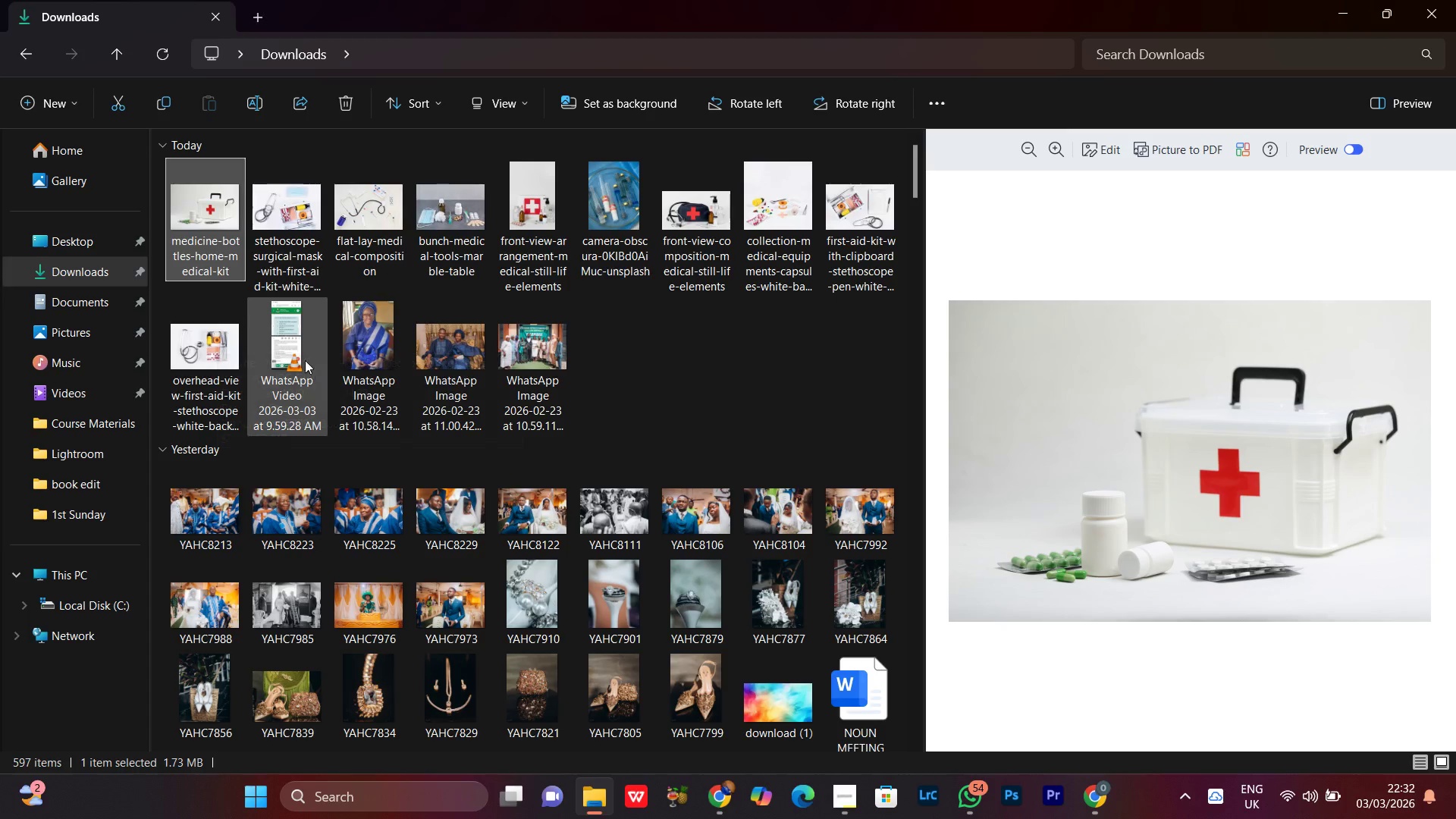 
double_click([209, 268])
 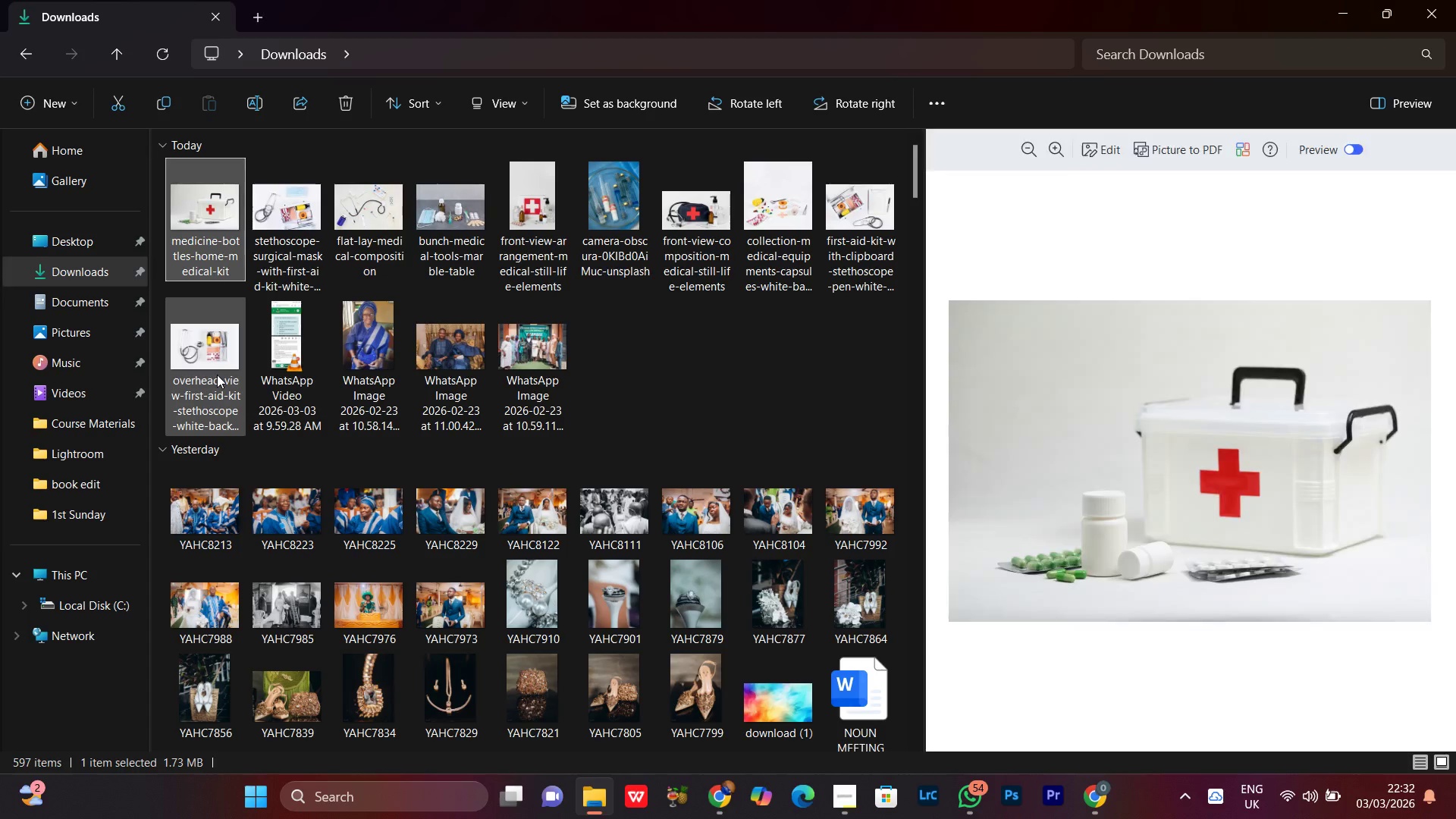 
hold_key(key=ShiftLeft, duration=0.31)
left_click([217, 375])
 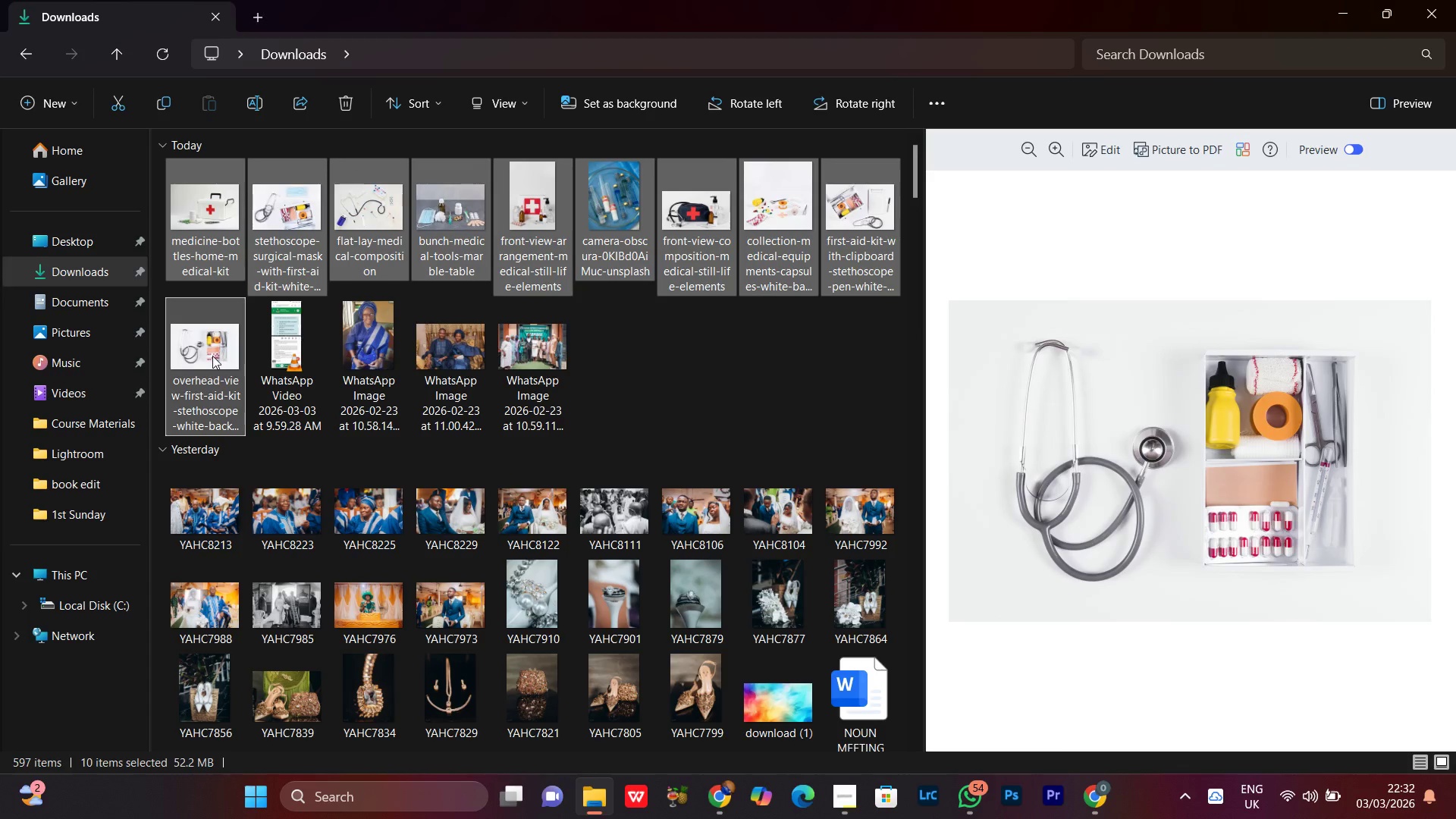 
key(Control+X)
 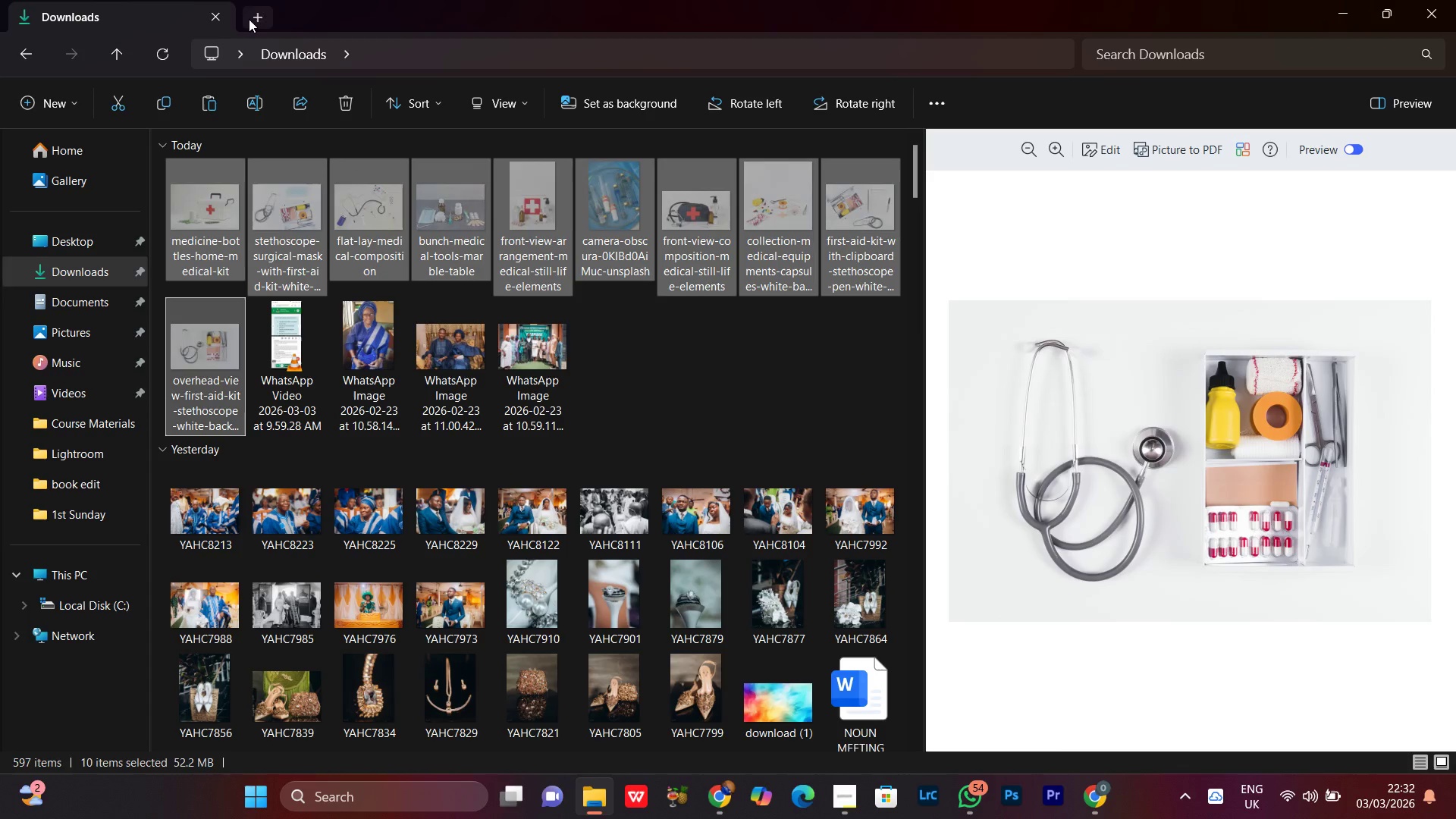 
left_click([251, 19])
 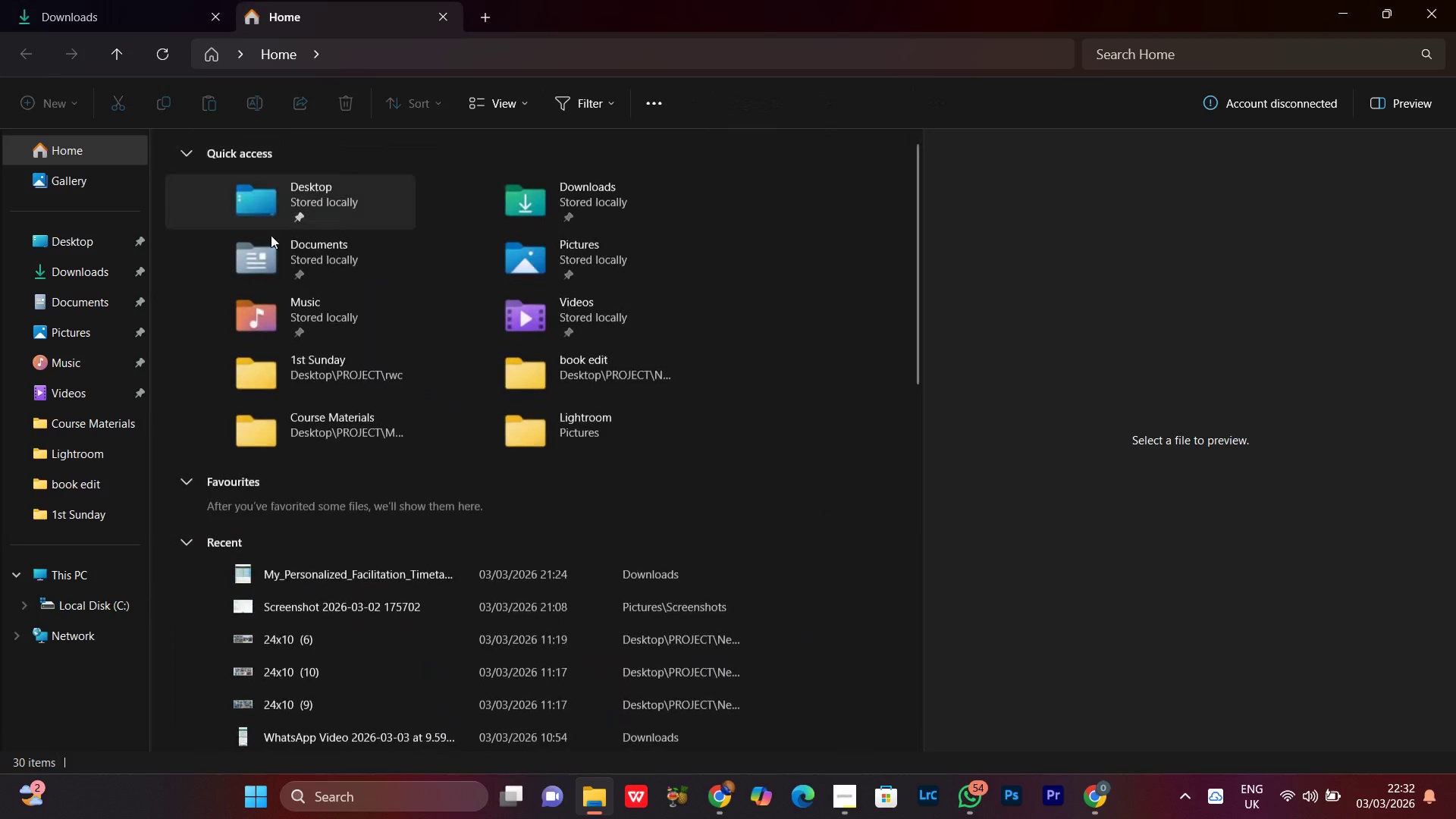 
double_click([291, 218])
 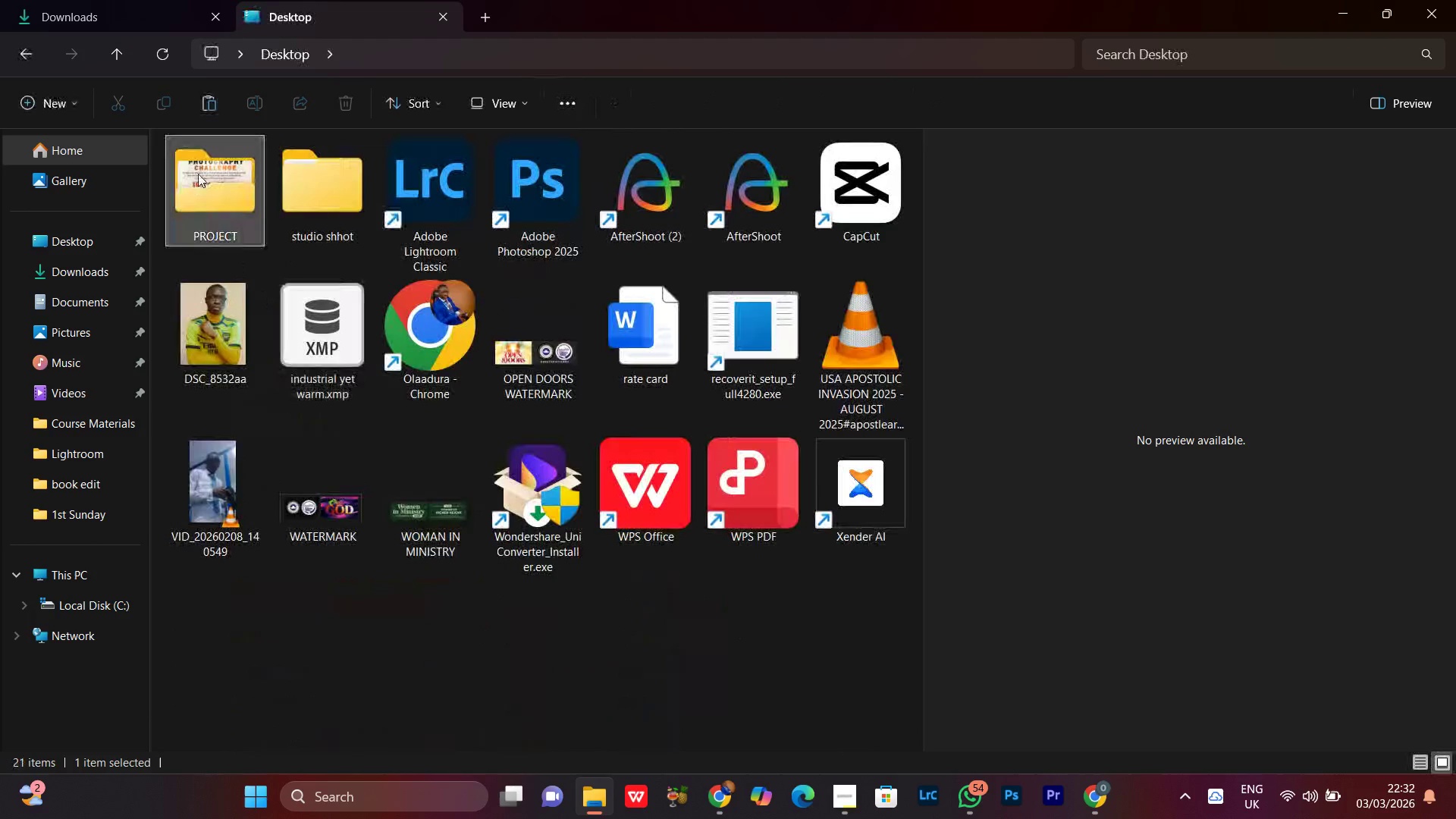 
double_click([198, 174])
 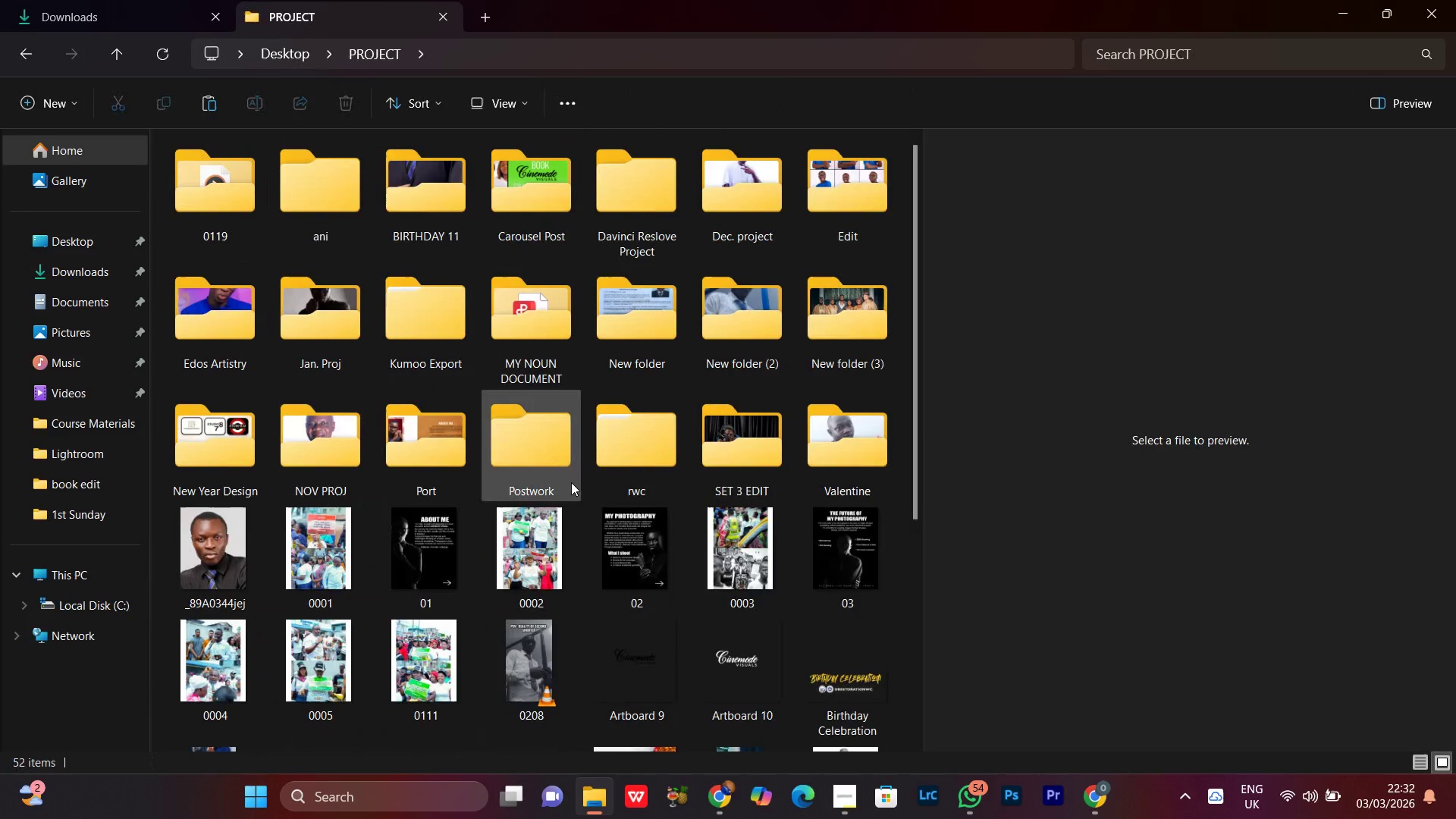 
double_click([503, 460])
 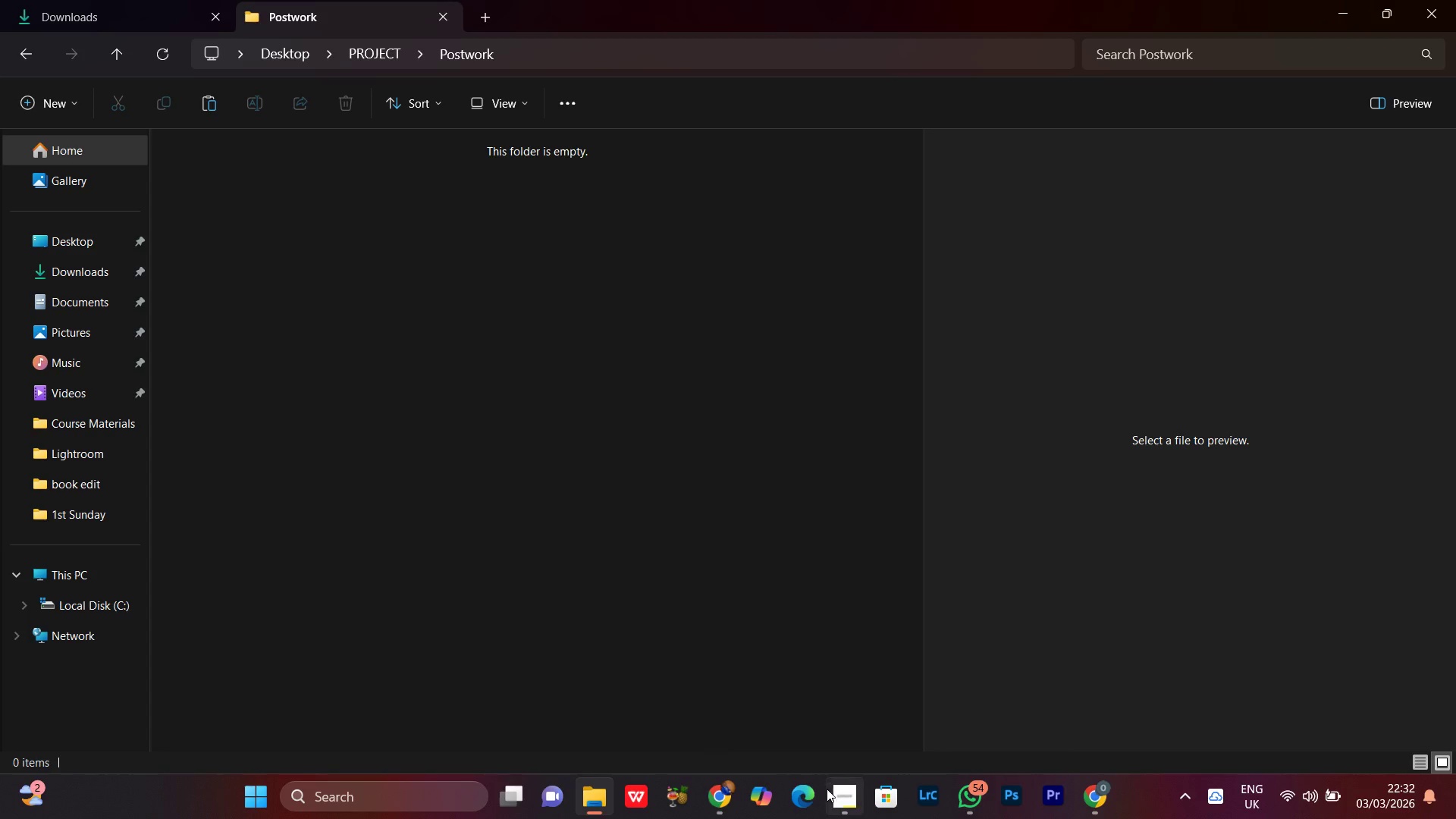 
left_click([836, 798])